 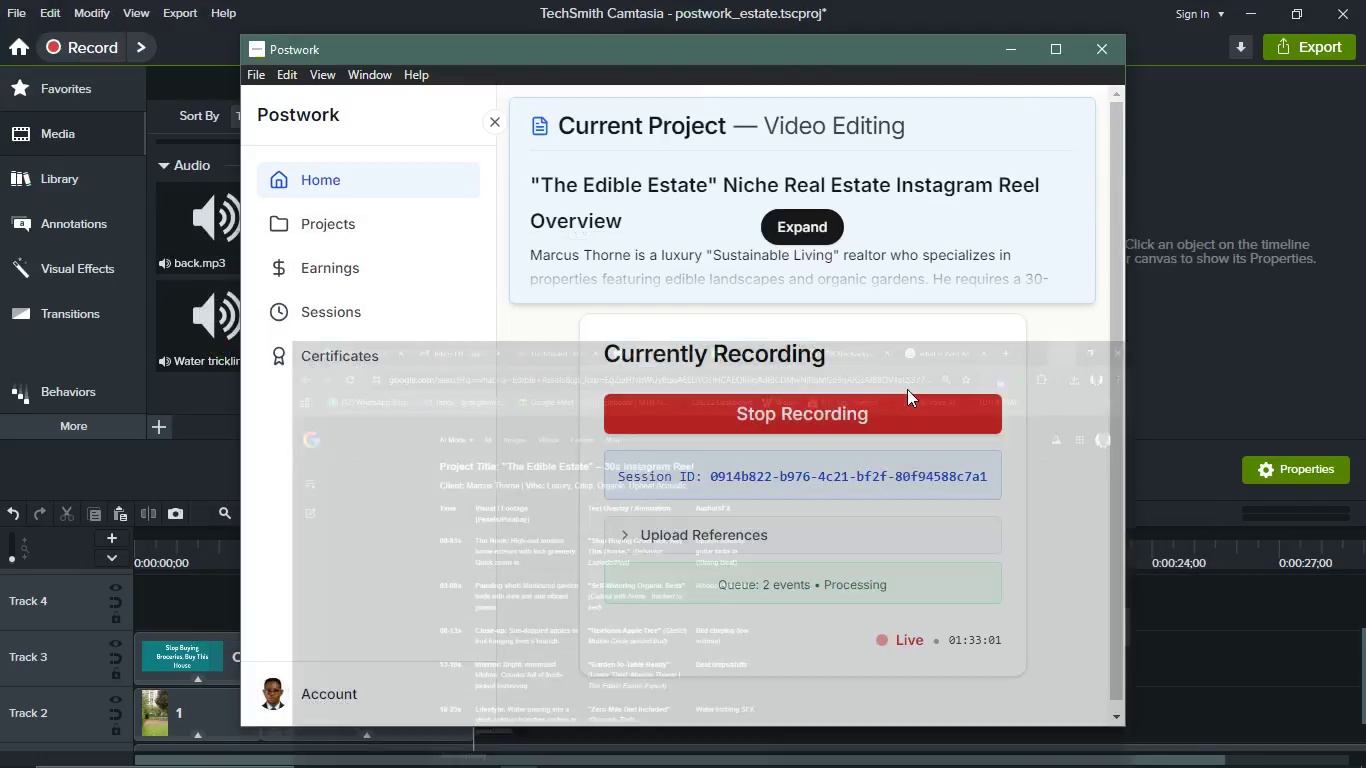 
left_click([1266, 707])
 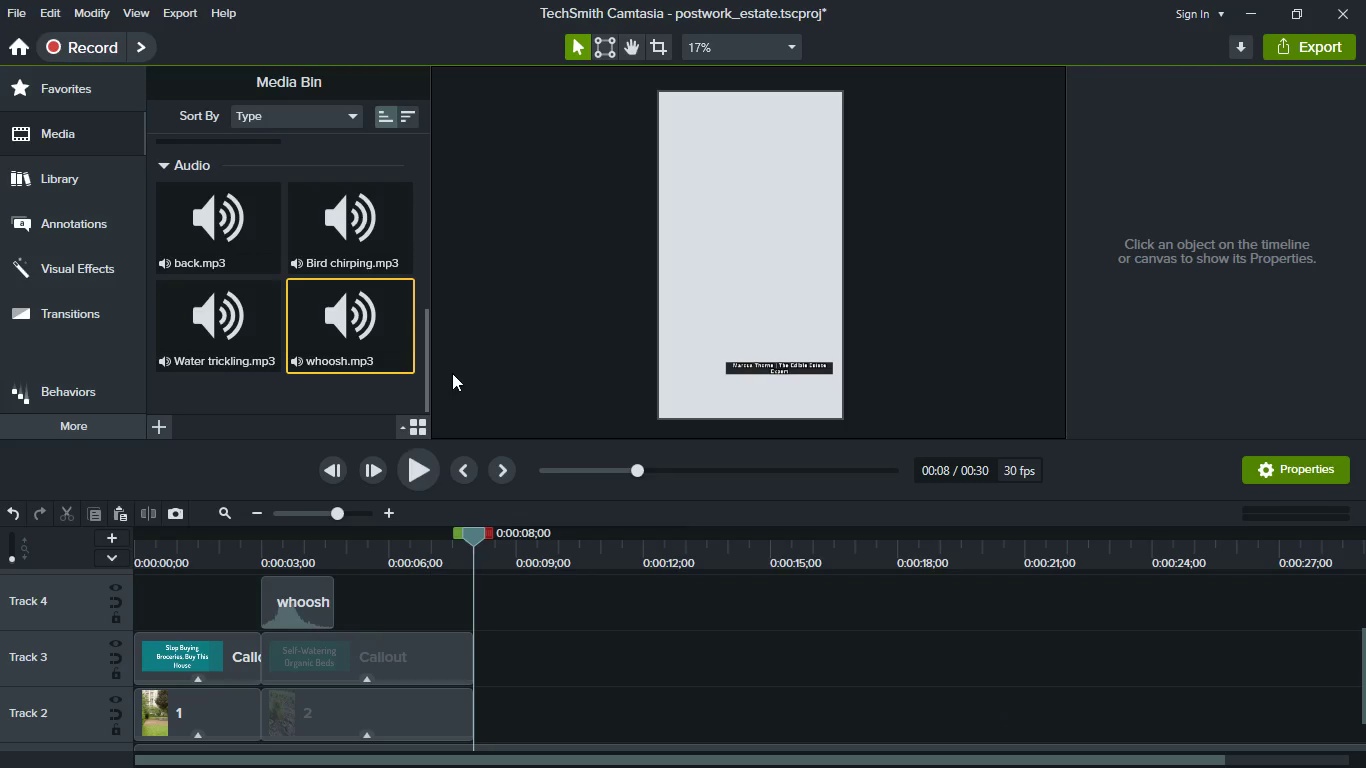 
scroll: coordinate [322, 312], scroll_direction: up, amount: 12.0
 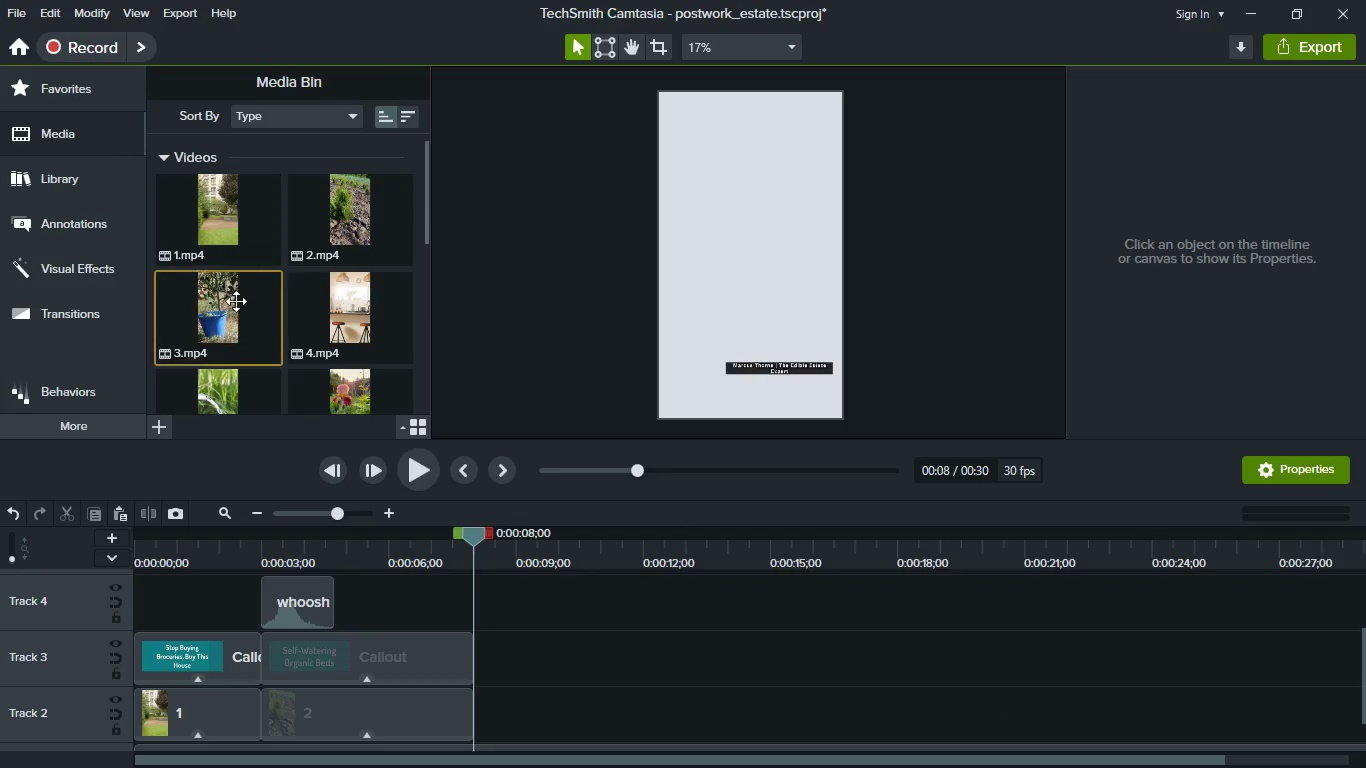 
left_click_drag(start_coordinate=[230, 302], to_coordinate=[537, 732])
 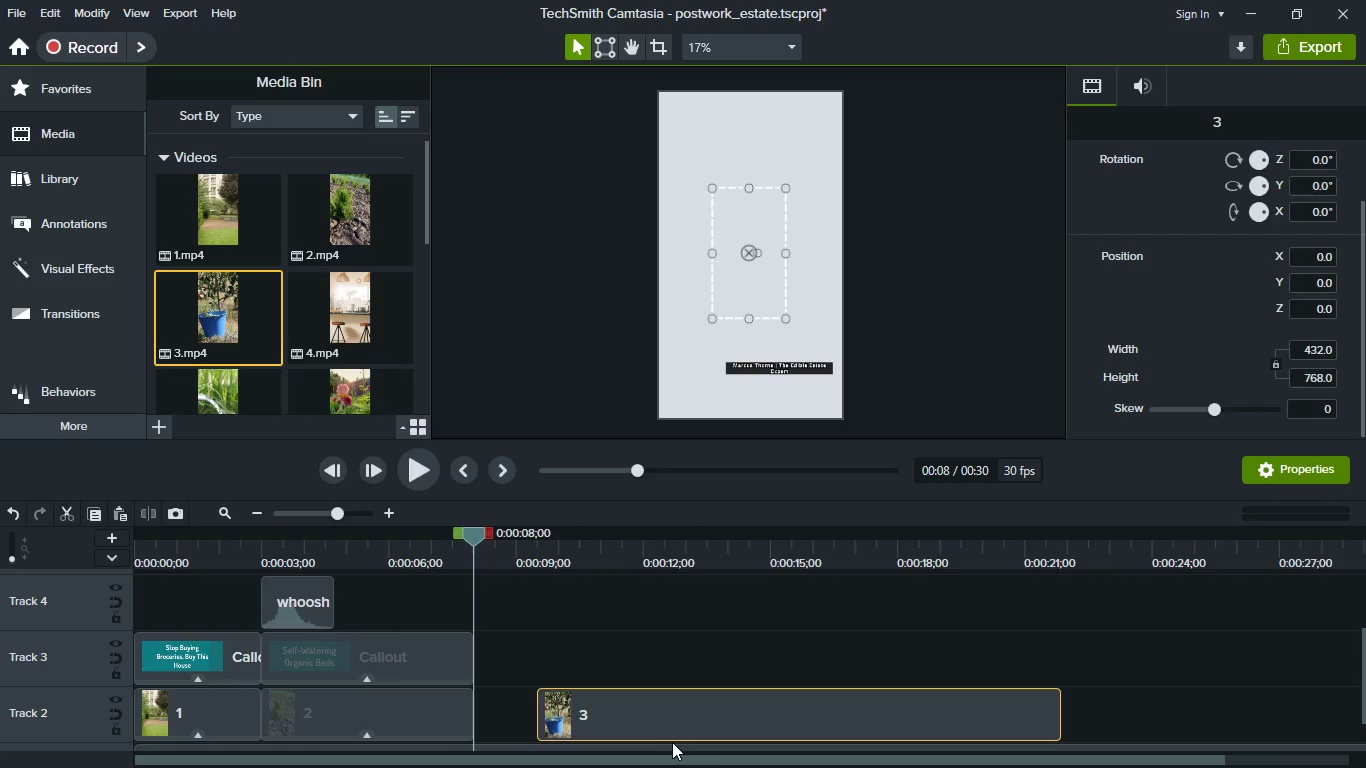 
left_click_drag(start_coordinate=[676, 732], to_coordinate=[571, 730])
 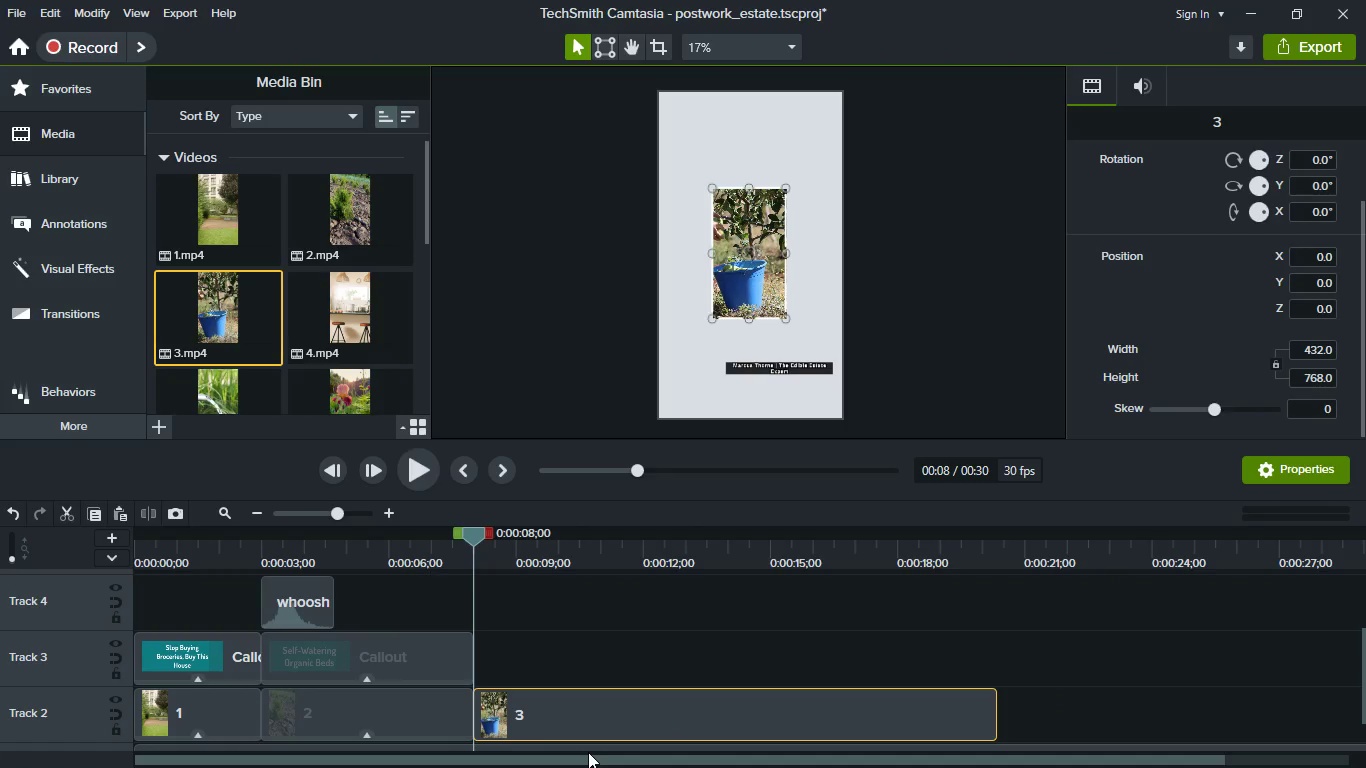 
key(Meta+MetaLeft)
 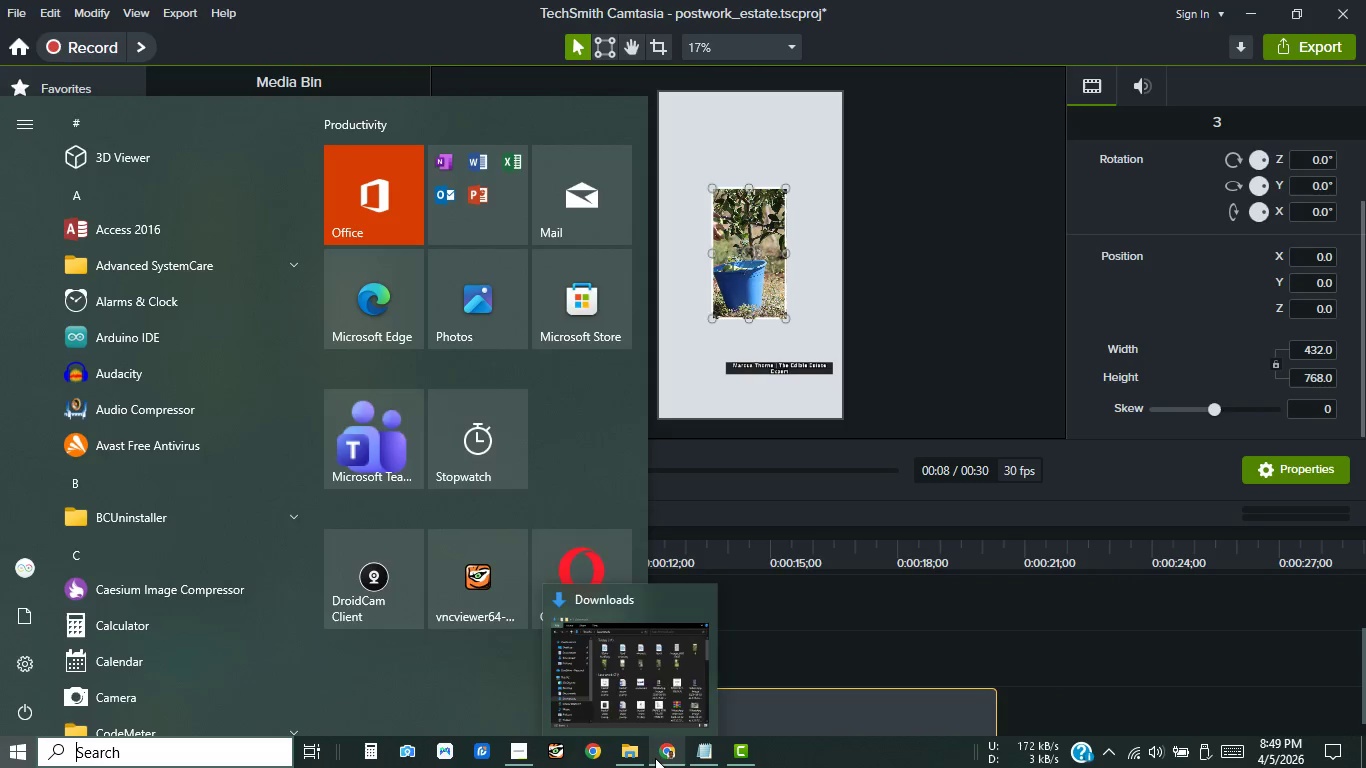 
left_click([656, 758])
 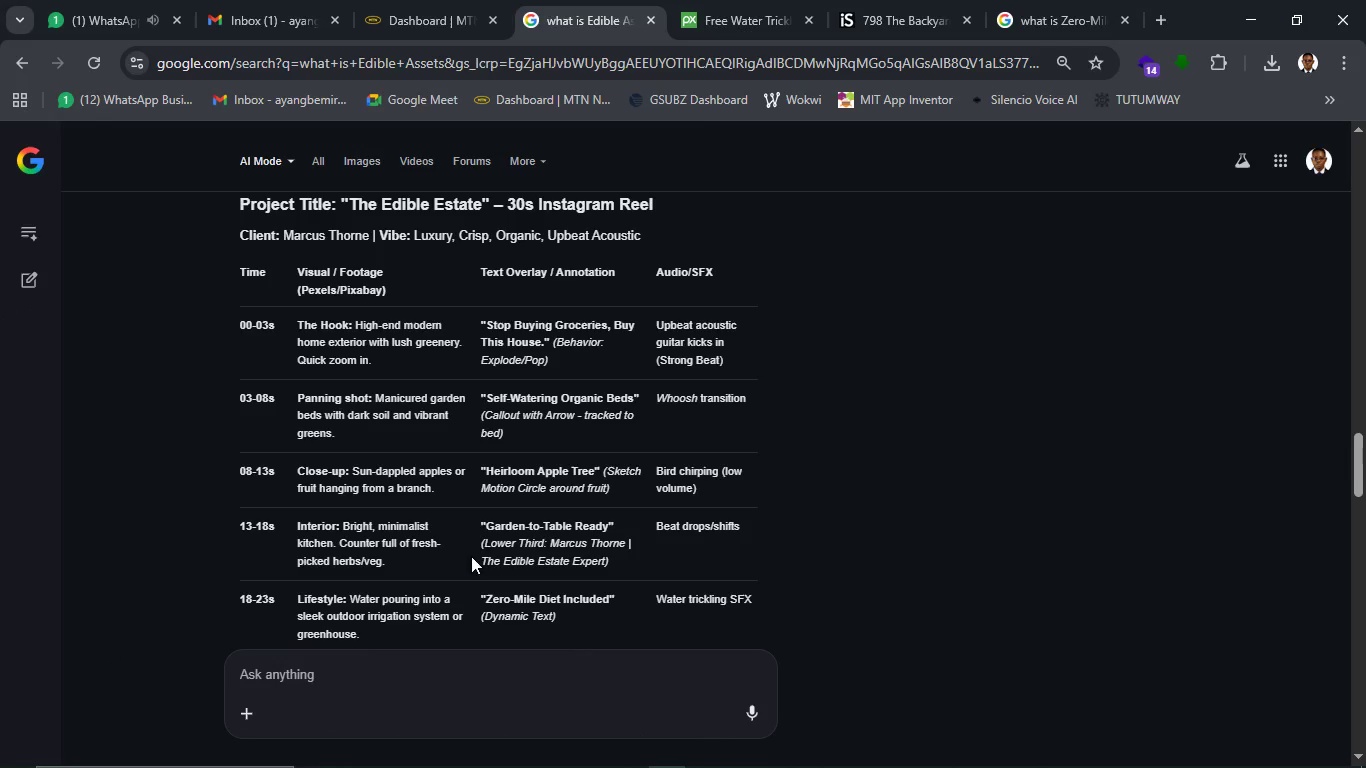 
scroll: coordinate [464, 536], scroll_direction: down, amount: 1.0
 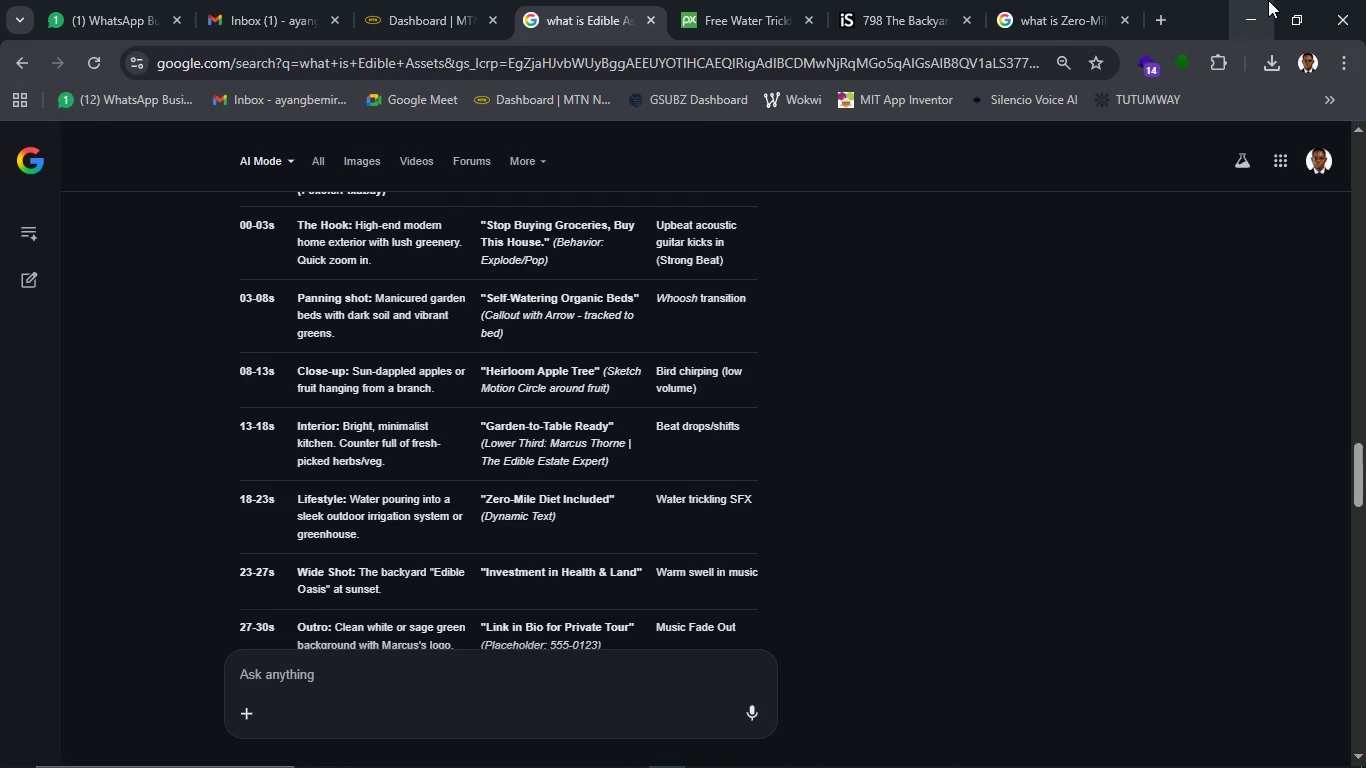 
left_click([1267, 2])
 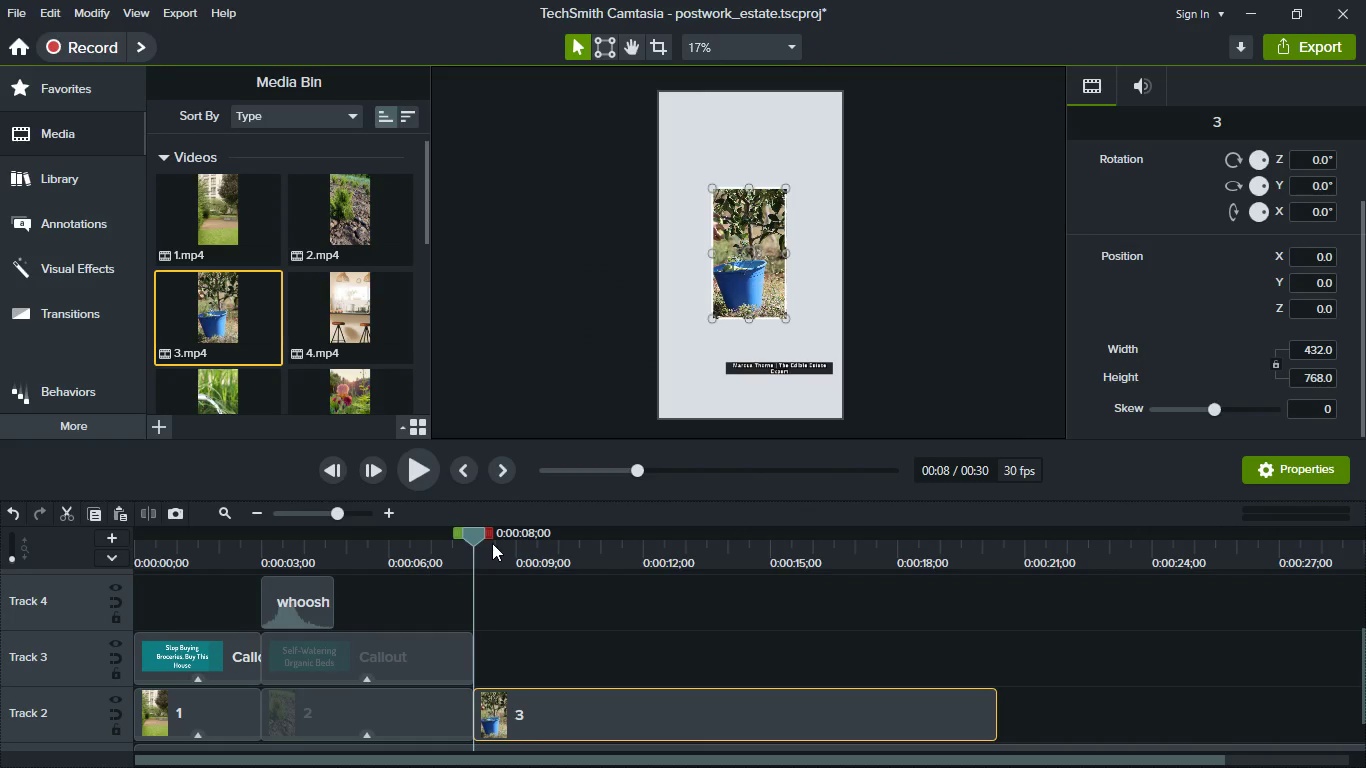 
left_click_drag(start_coordinate=[480, 539], to_coordinate=[704, 540])
 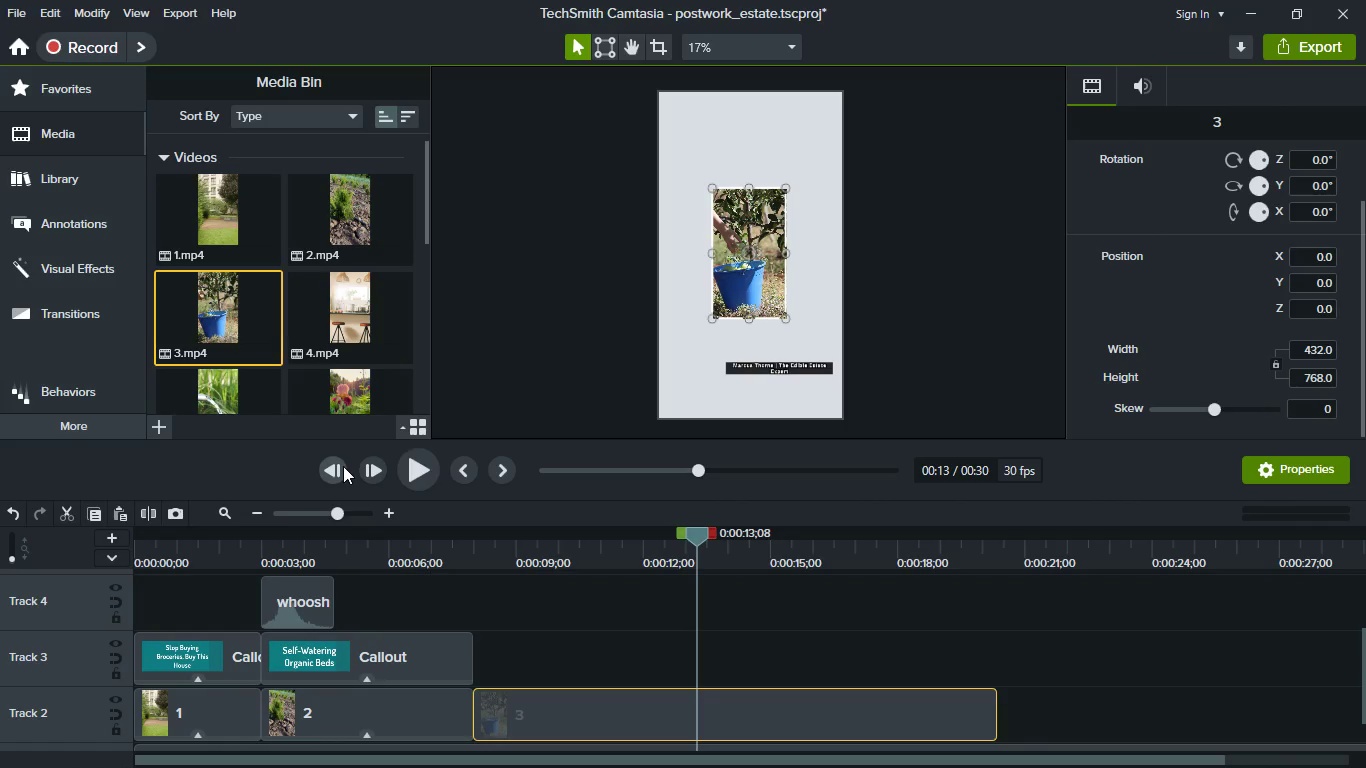 
double_click([343, 466])
 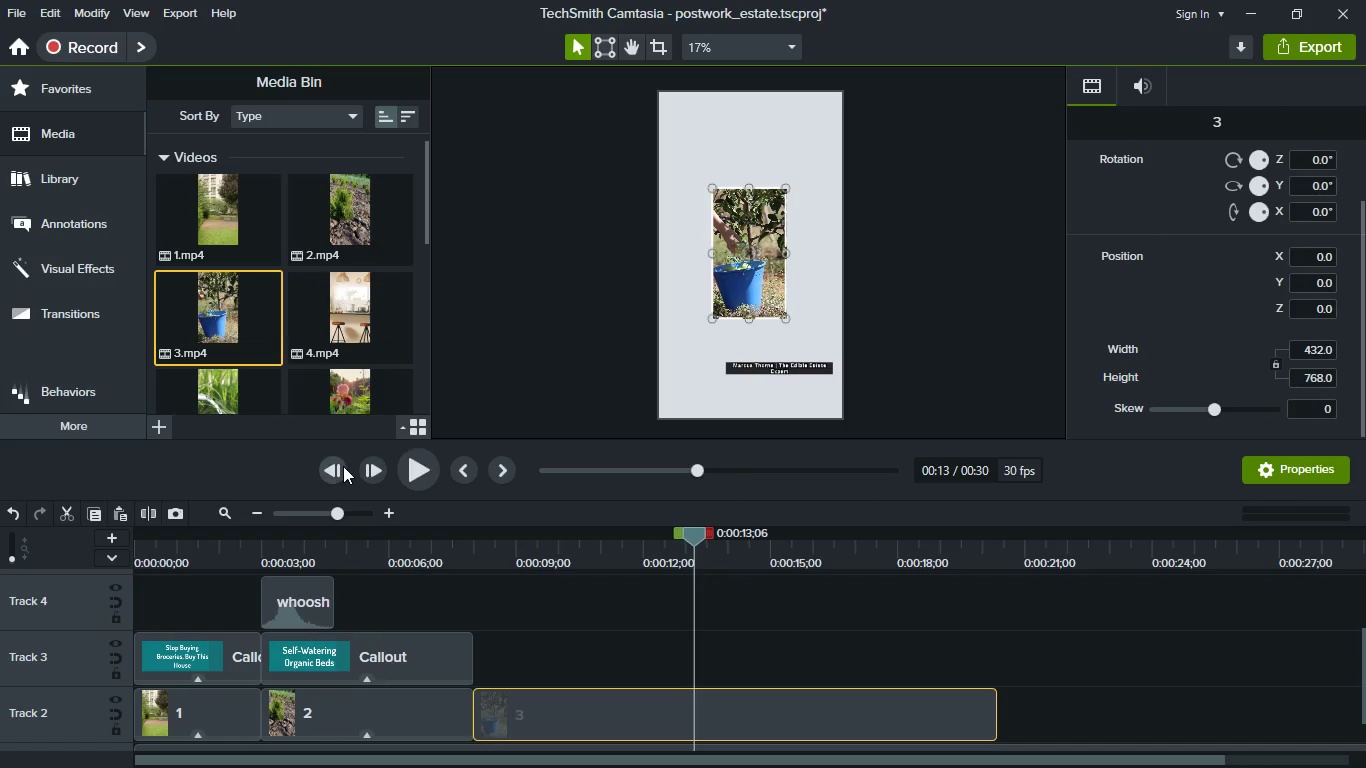 
triple_click([343, 466])
 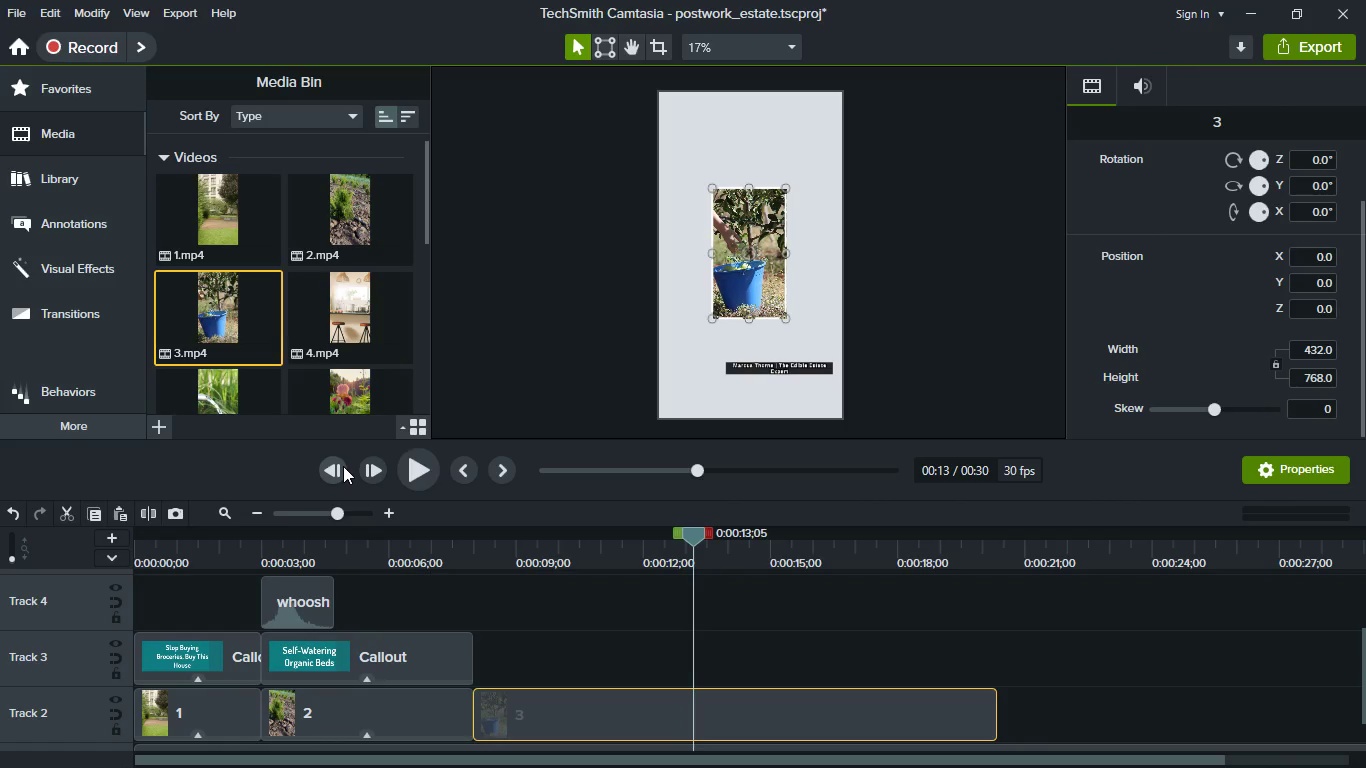 
triple_click([343, 466])
 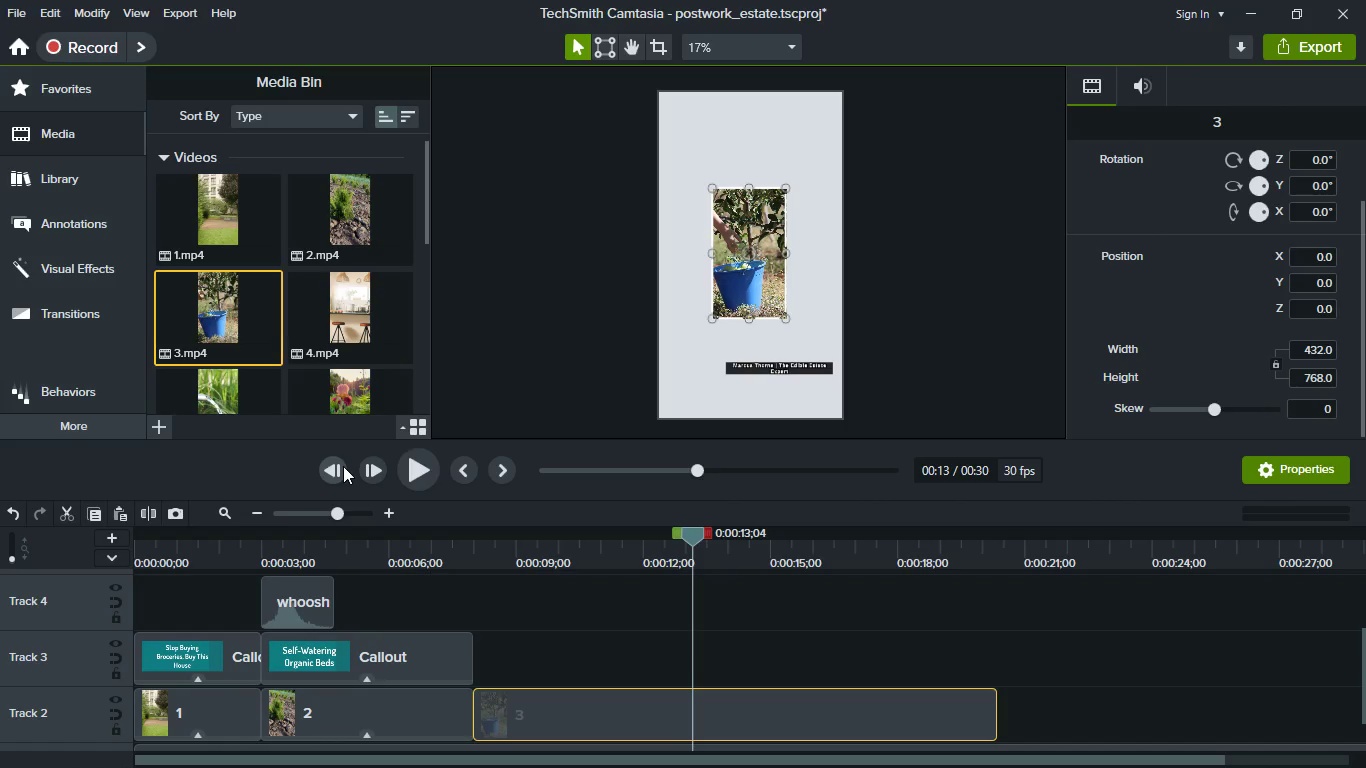 
triple_click([343, 466])
 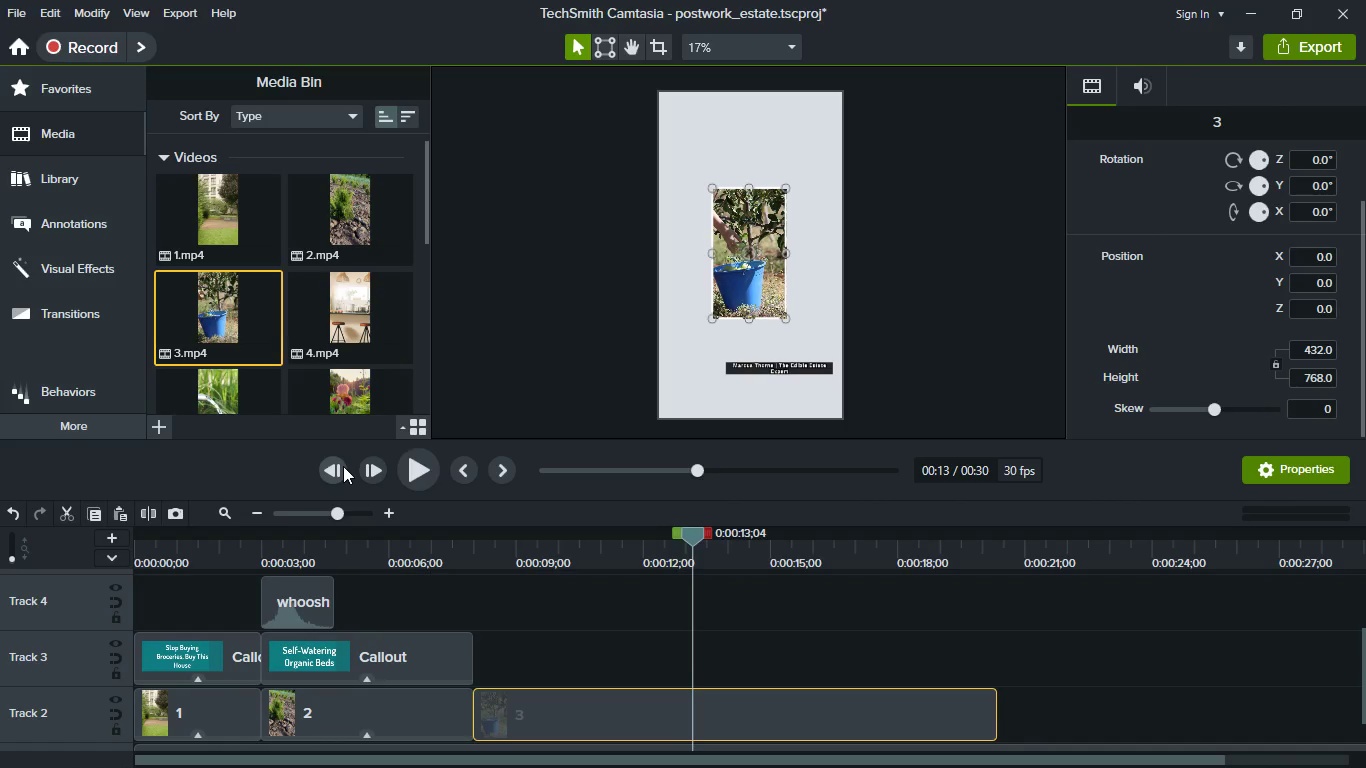 
triple_click([343, 466])
 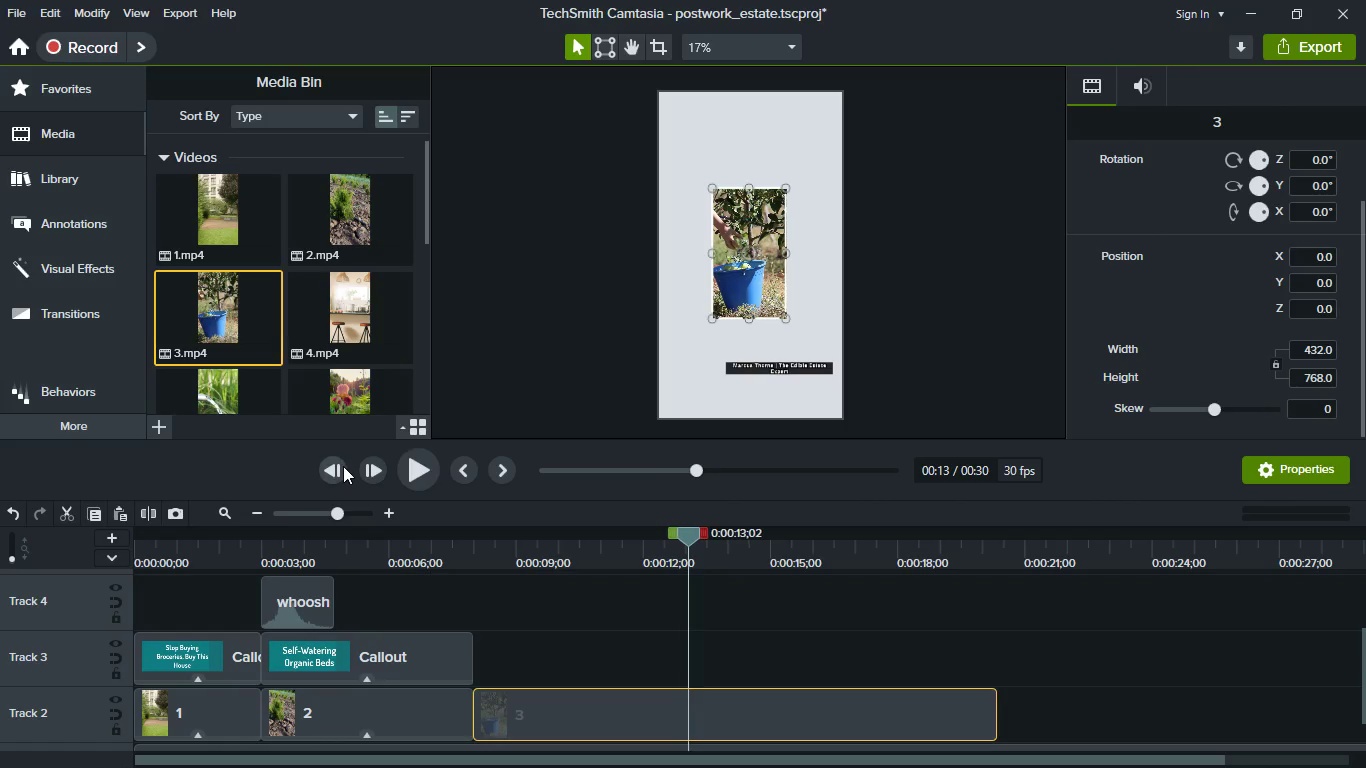 
triple_click([343, 466])
 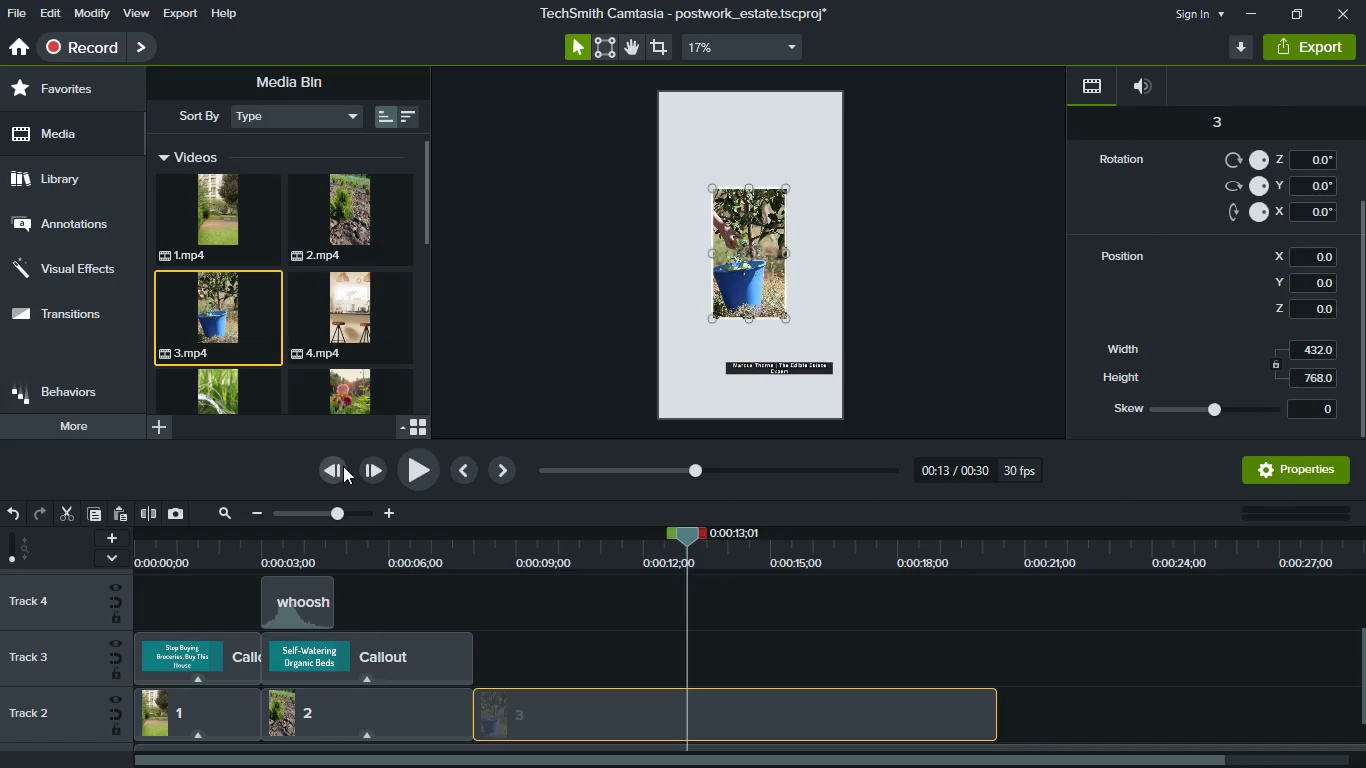 
triple_click([343, 466])
 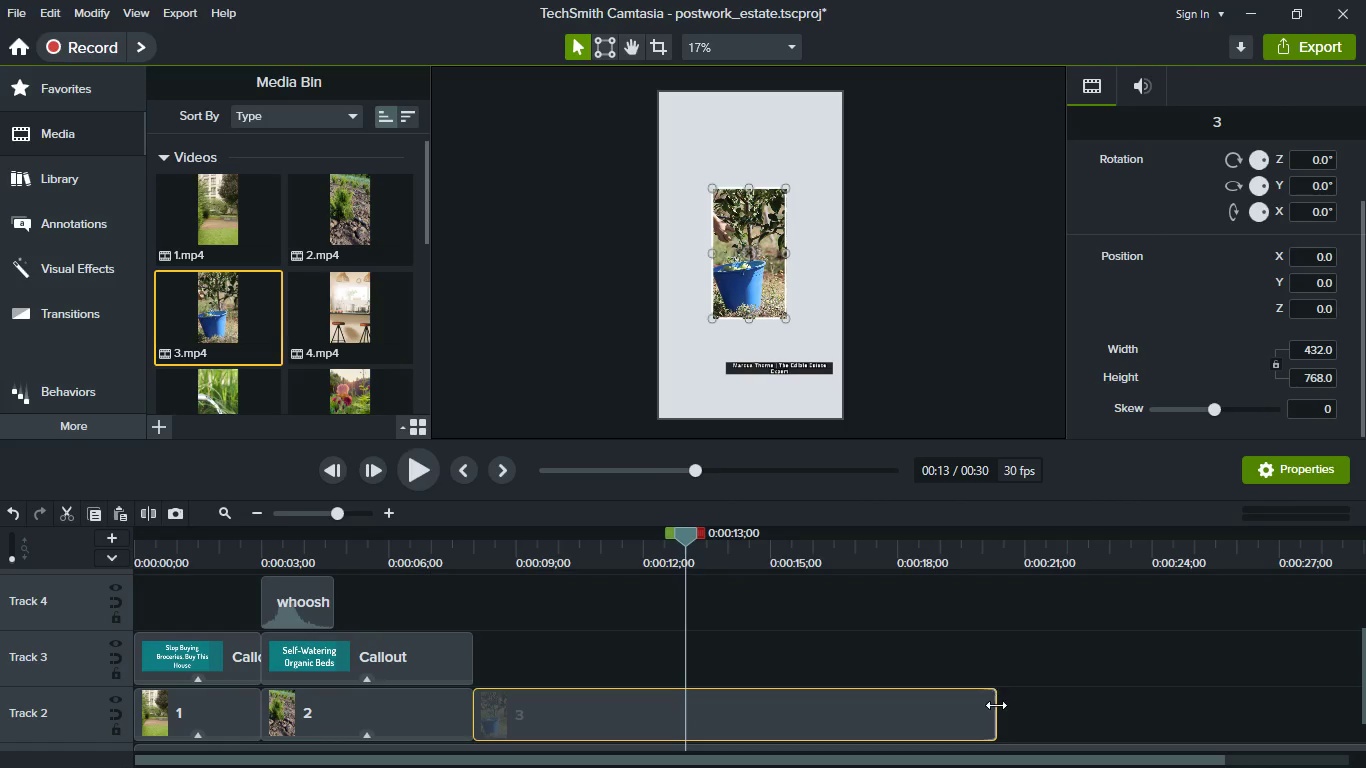 
left_click_drag(start_coordinate=[996, 705], to_coordinate=[689, 703])
 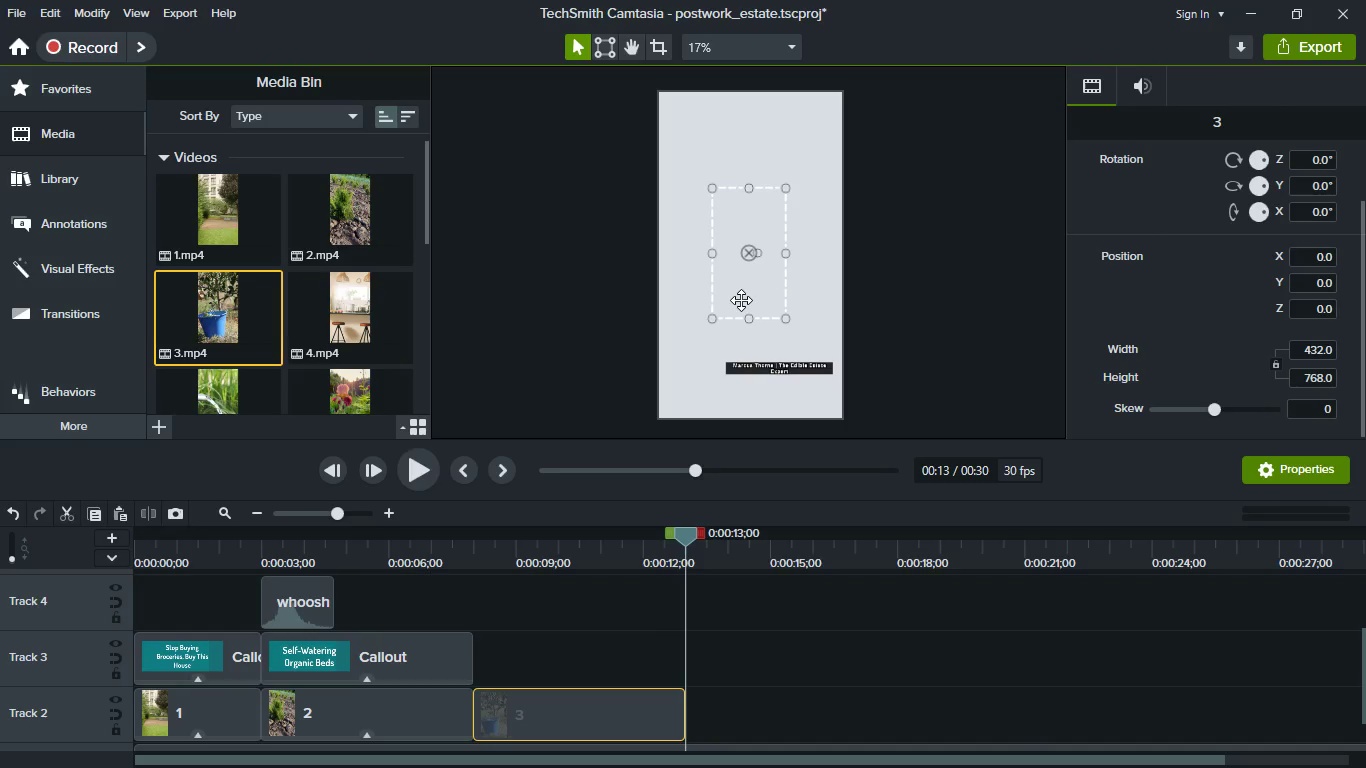 
right_click([741, 300])
 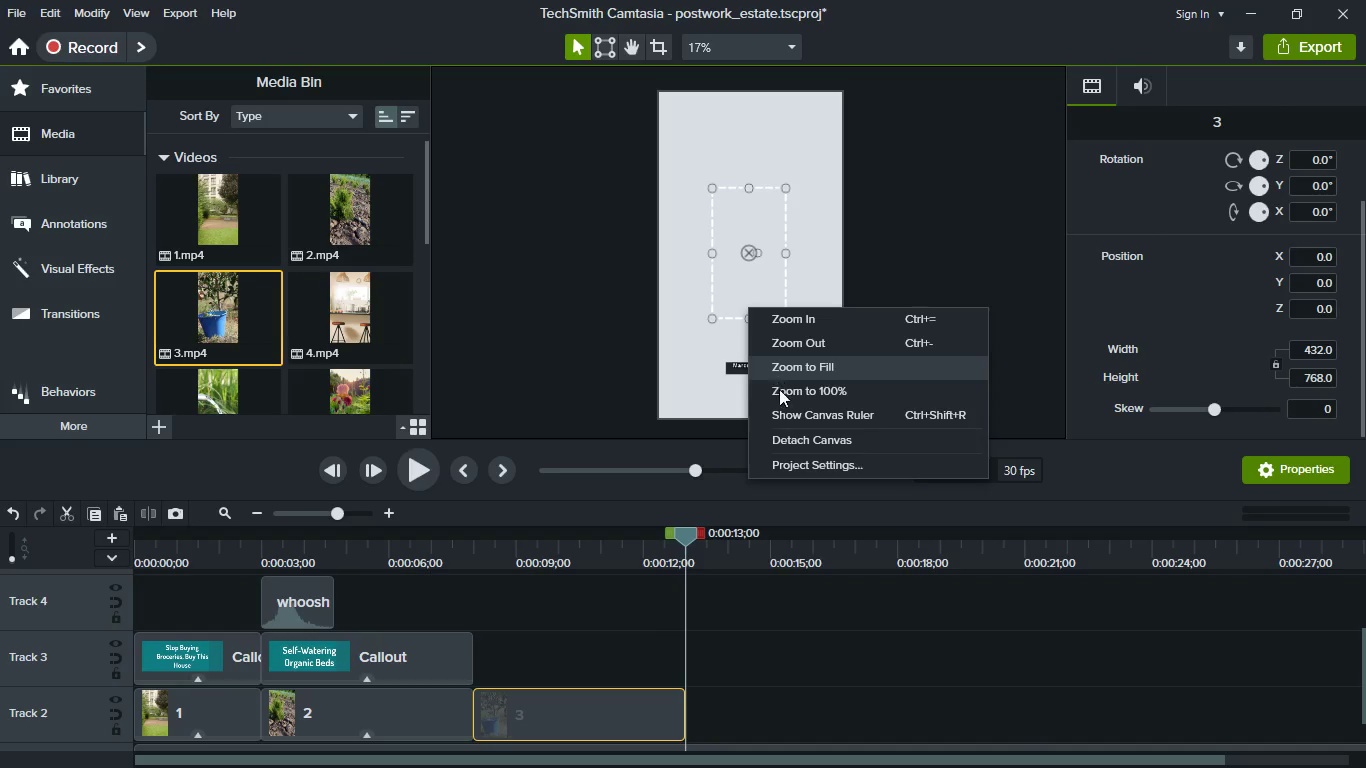 
left_click([627, 535])
 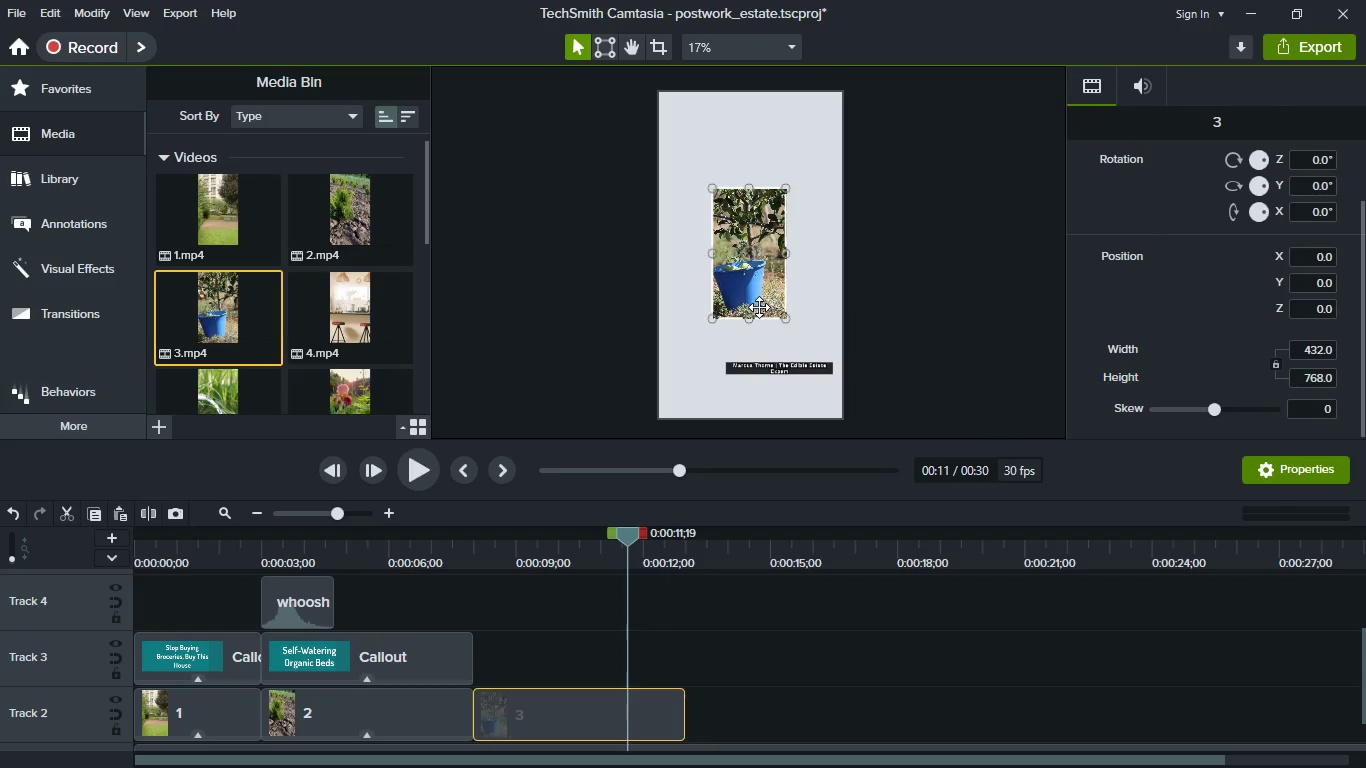 
right_click([759, 307])
 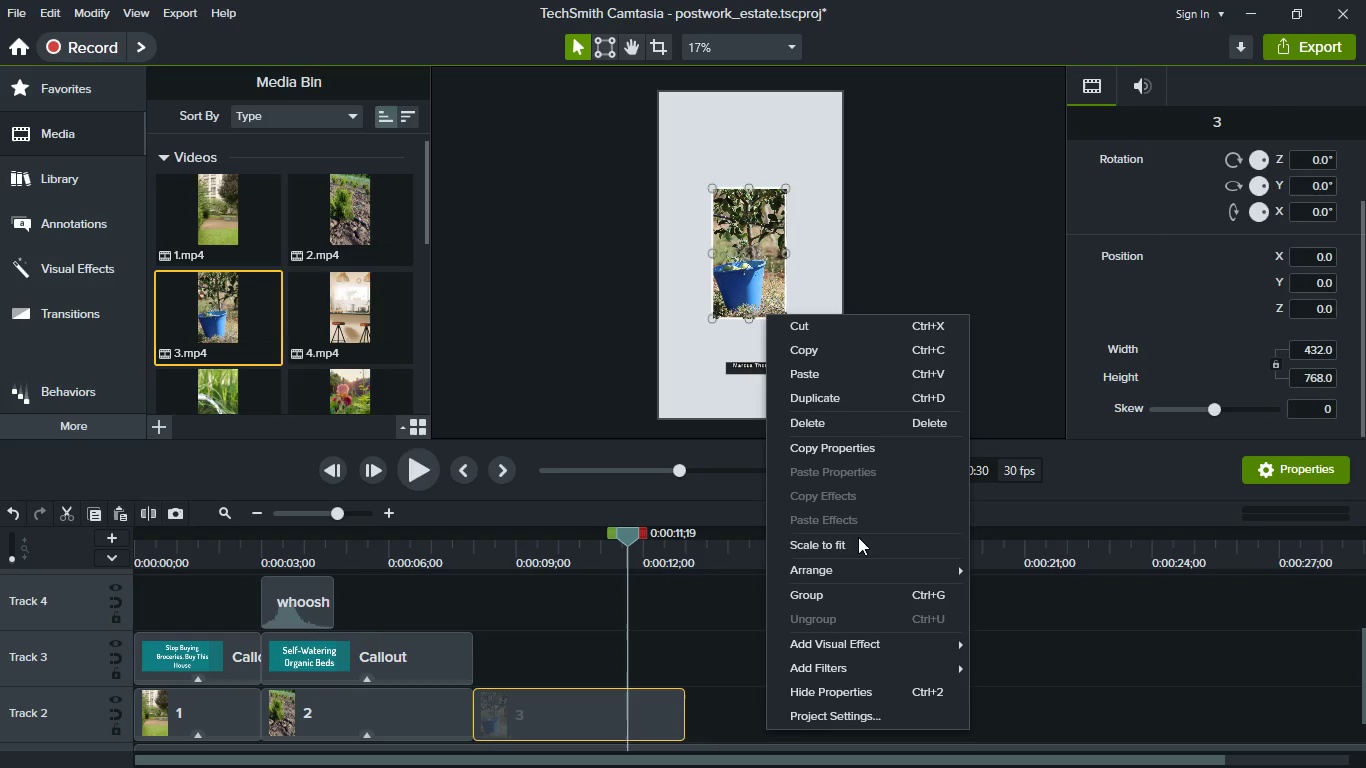 
left_click([860, 548])
 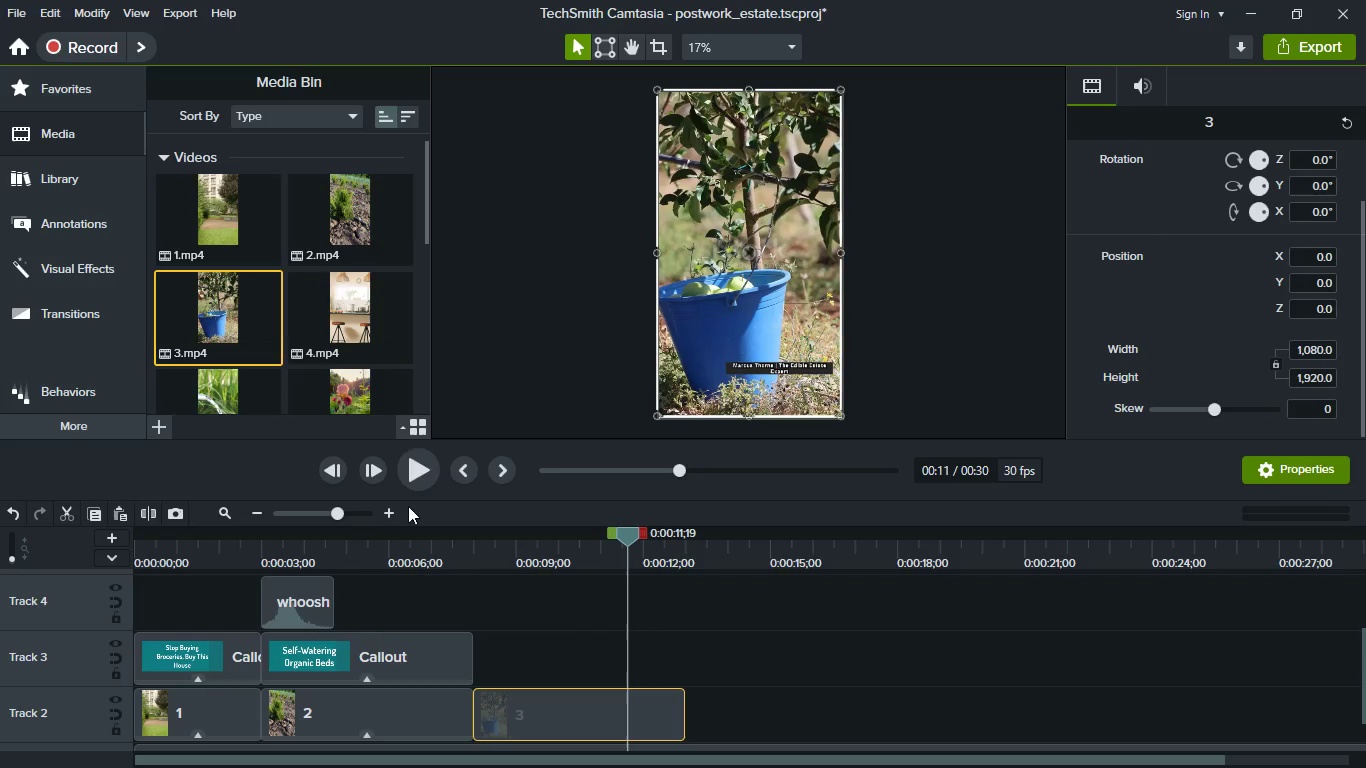 
scroll: coordinate [361, 345], scroll_direction: up, amount: 7.0
 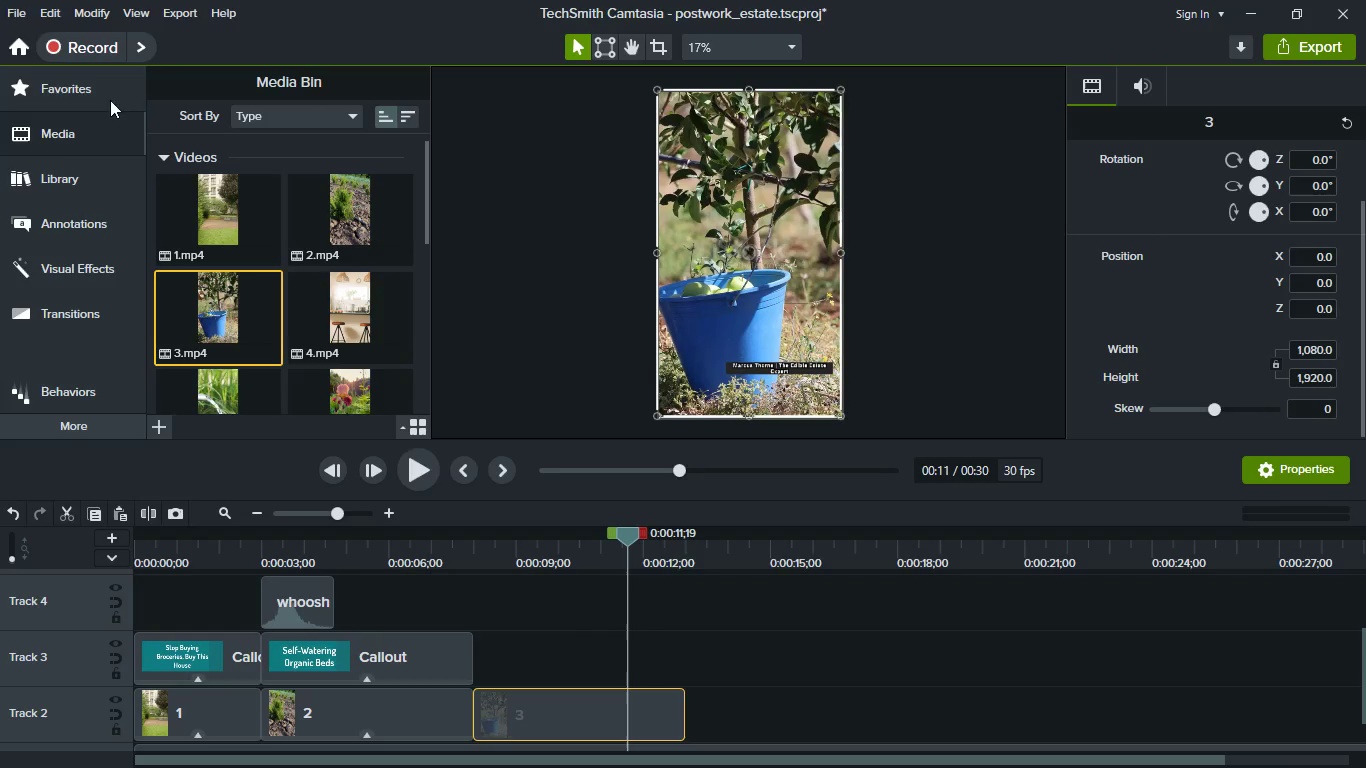 
left_click([96, 88])
 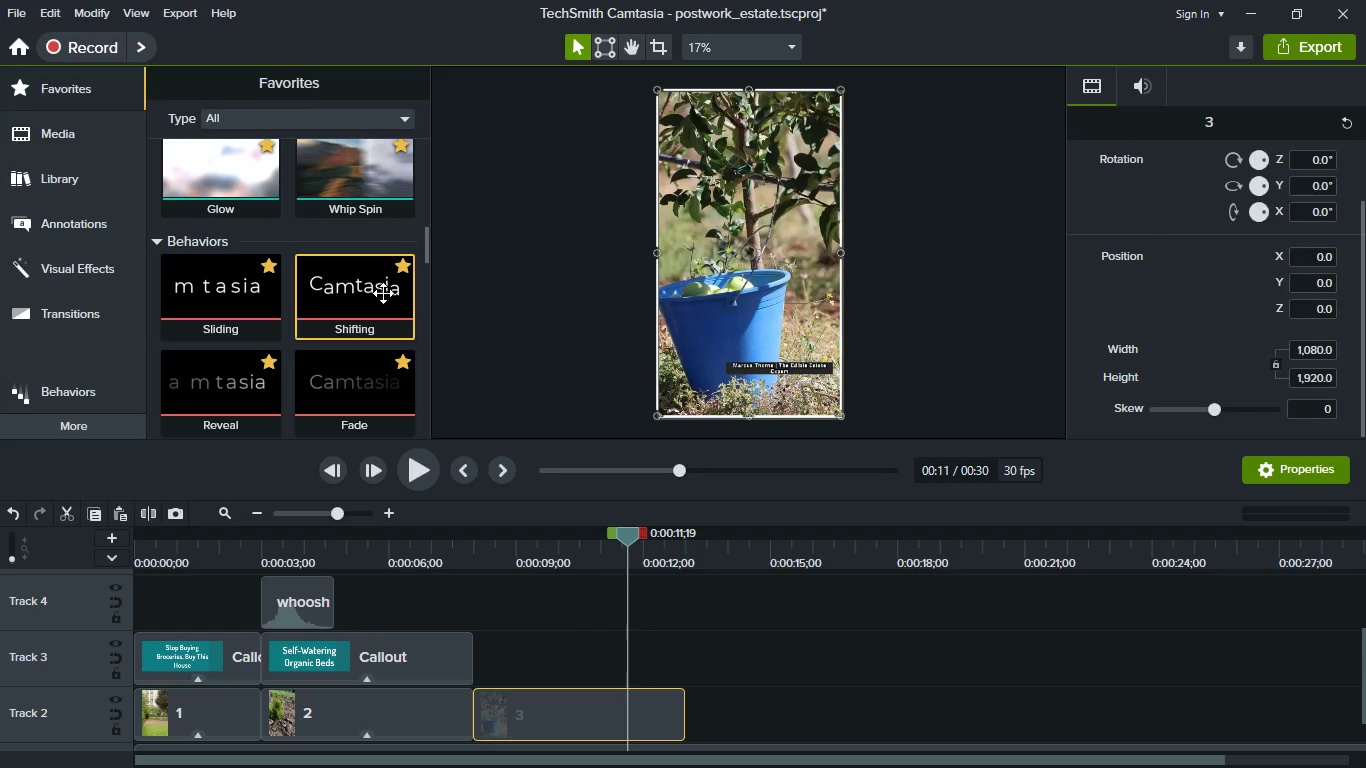 
scroll: coordinate [383, 293], scroll_direction: up, amount: 8.0
 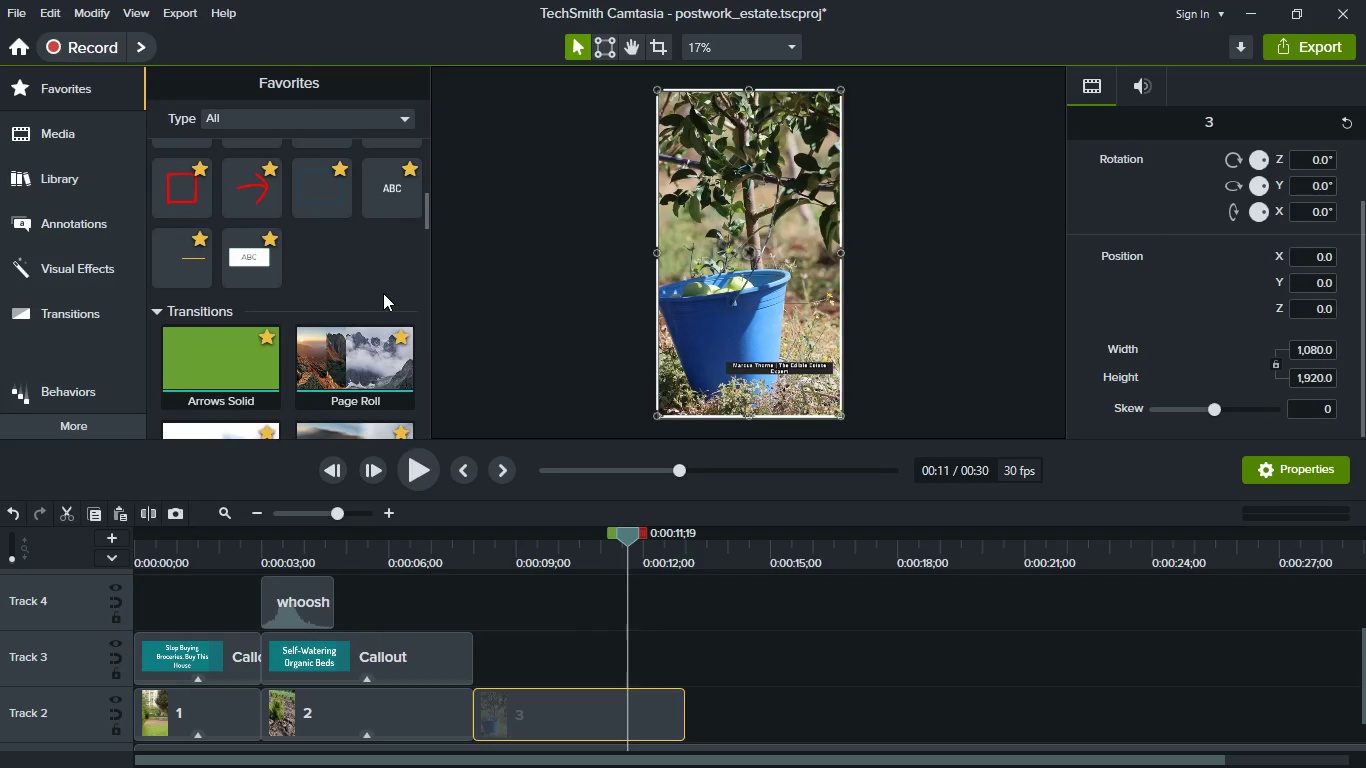 
scroll: coordinate [383, 293], scroll_direction: down, amount: 1.0
 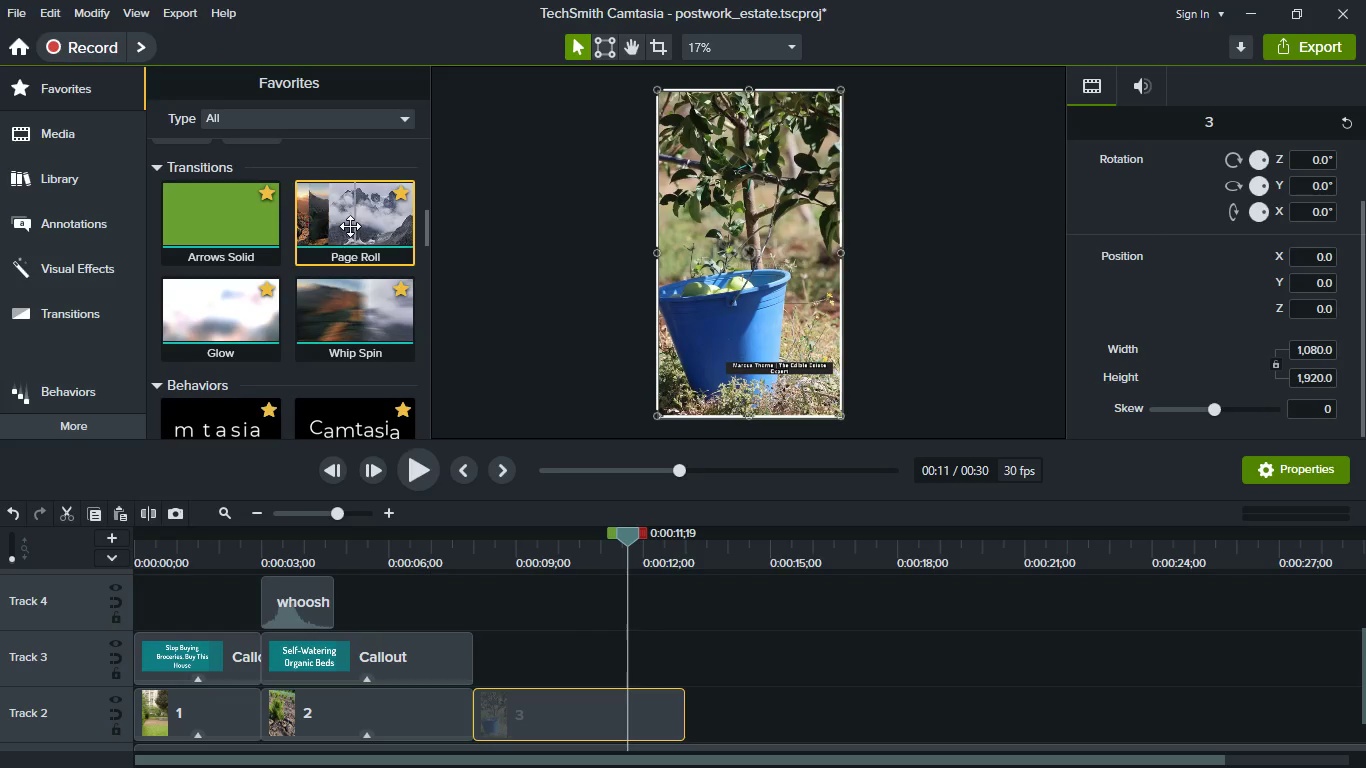 
left_click([96, 310])
 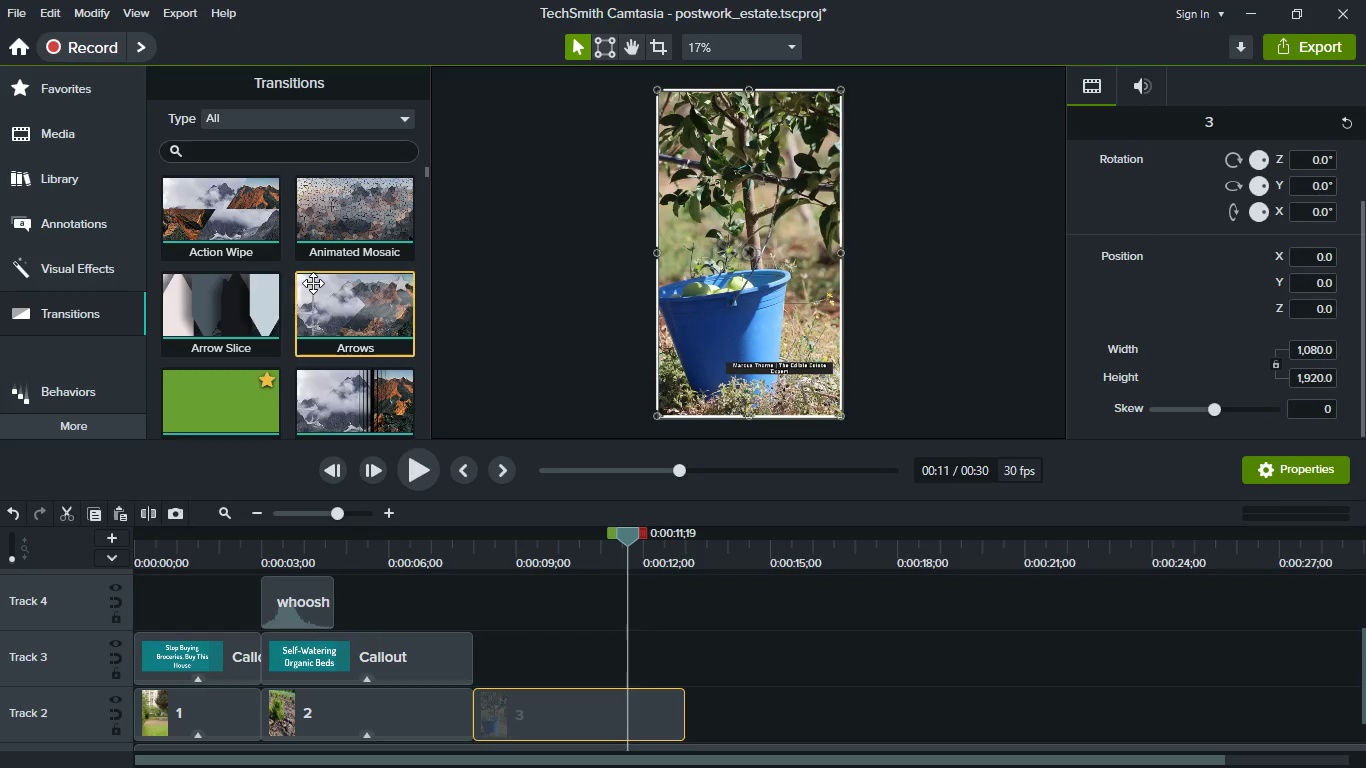 
wait(6.91)
 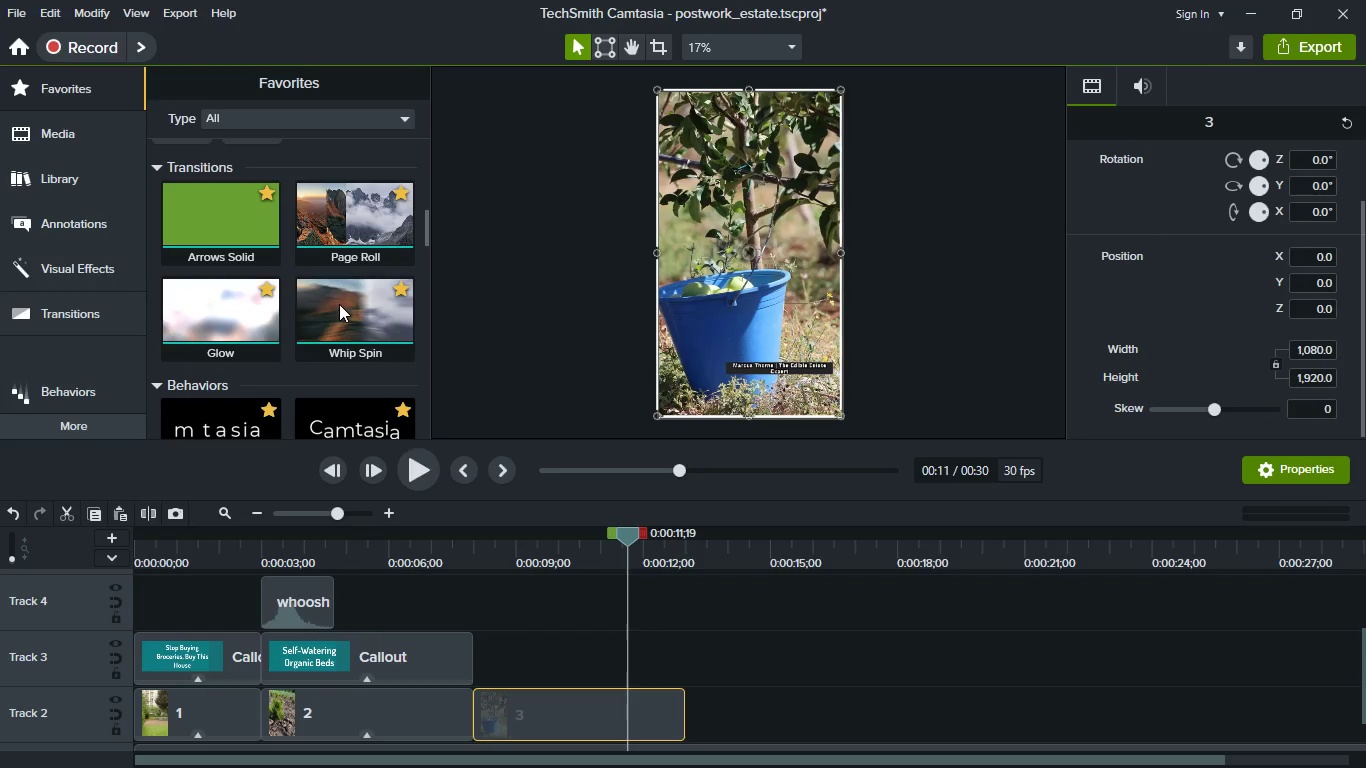 
scroll: coordinate [313, 283], scroll_direction: up, amount: 2.0
 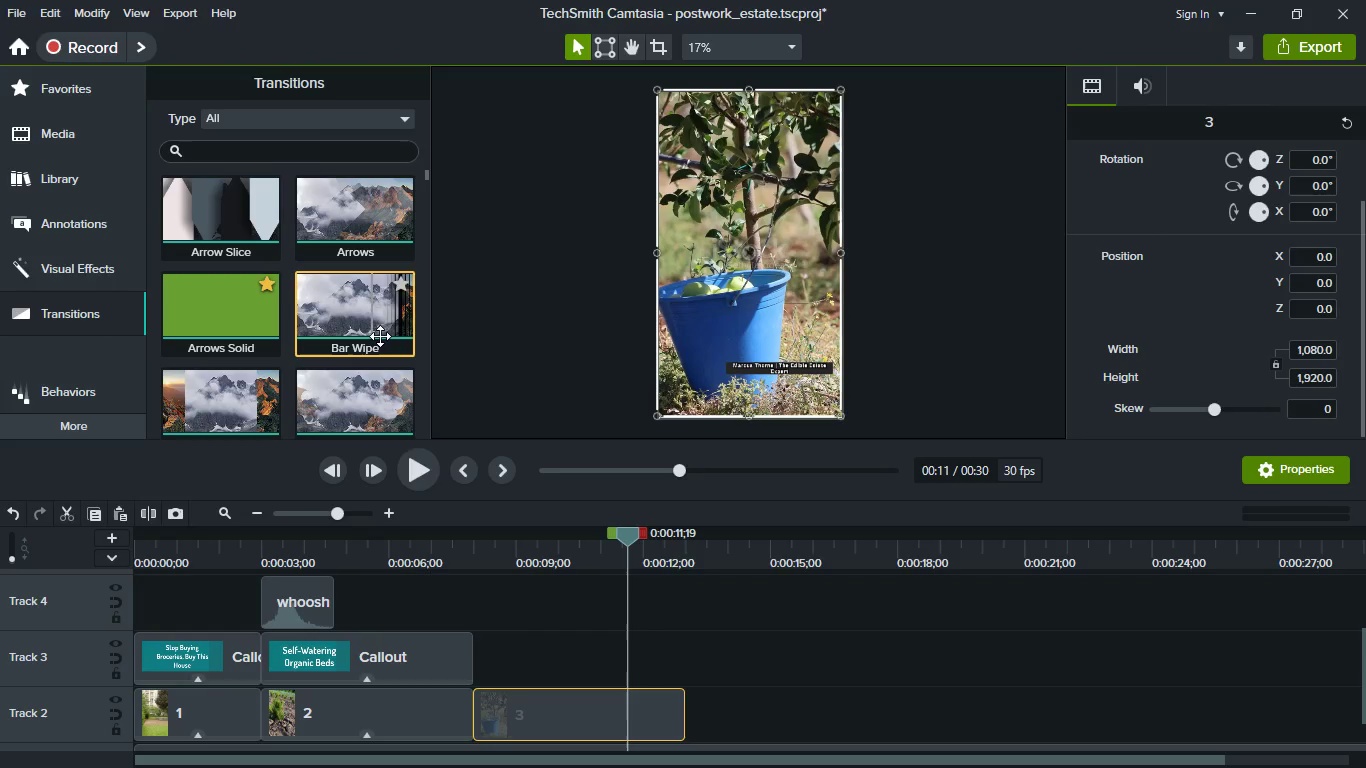 
left_click_drag(start_coordinate=[362, 325], to_coordinate=[485, 728])
 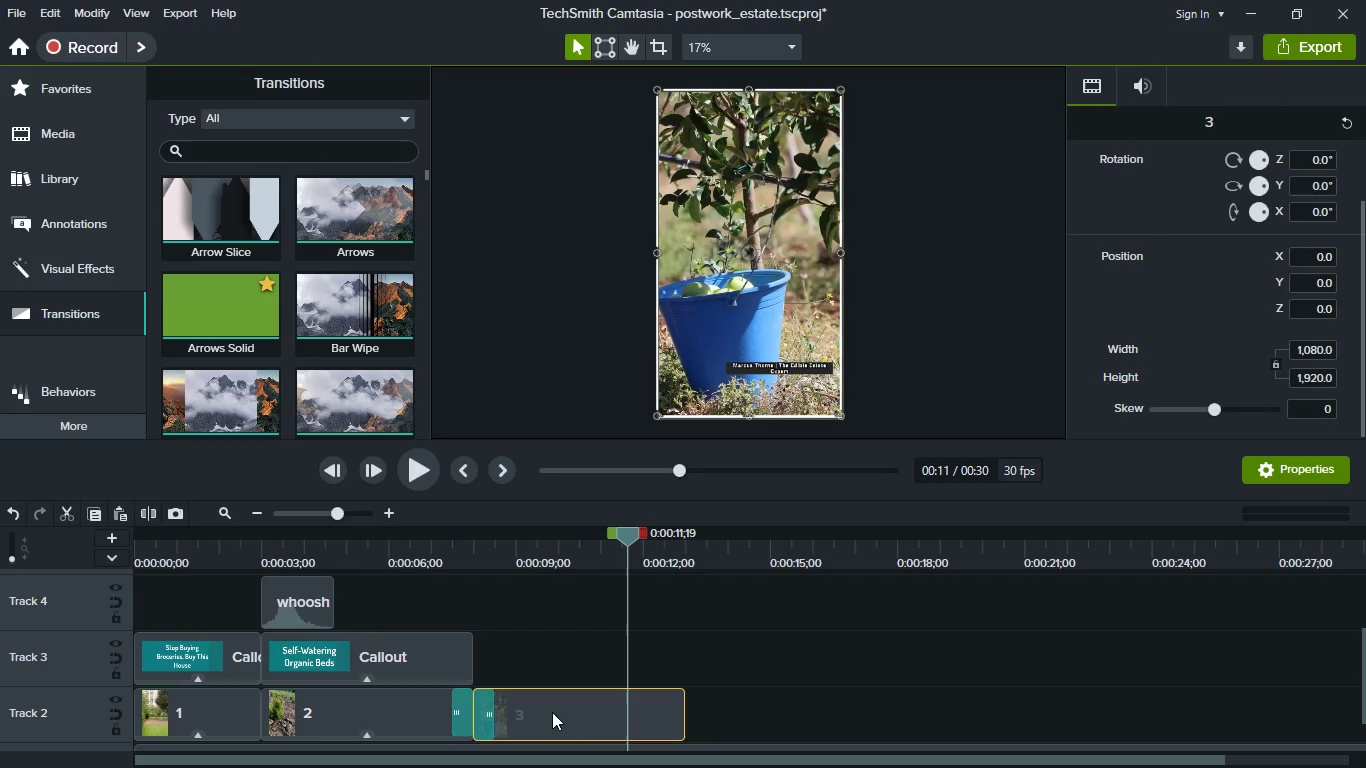 
left_click([552, 712])
 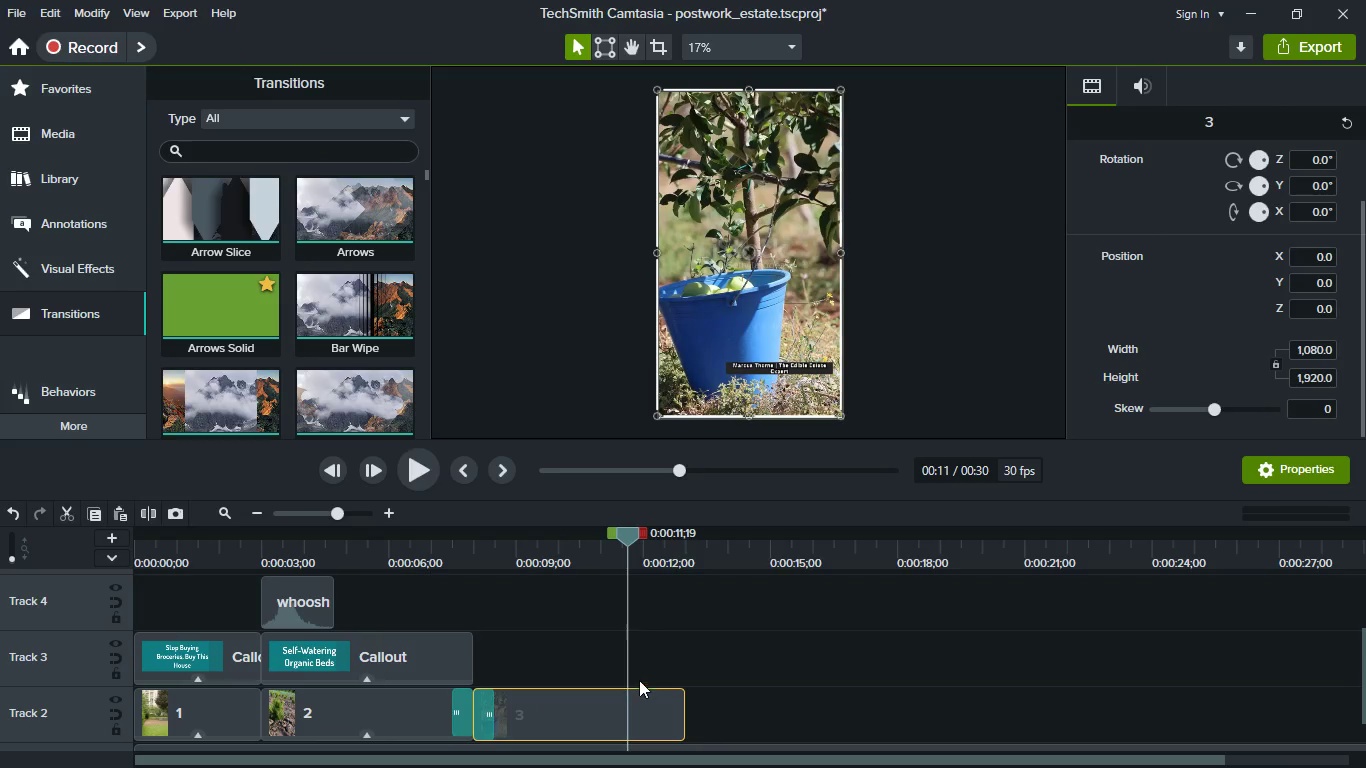 
left_click([416, 728])
 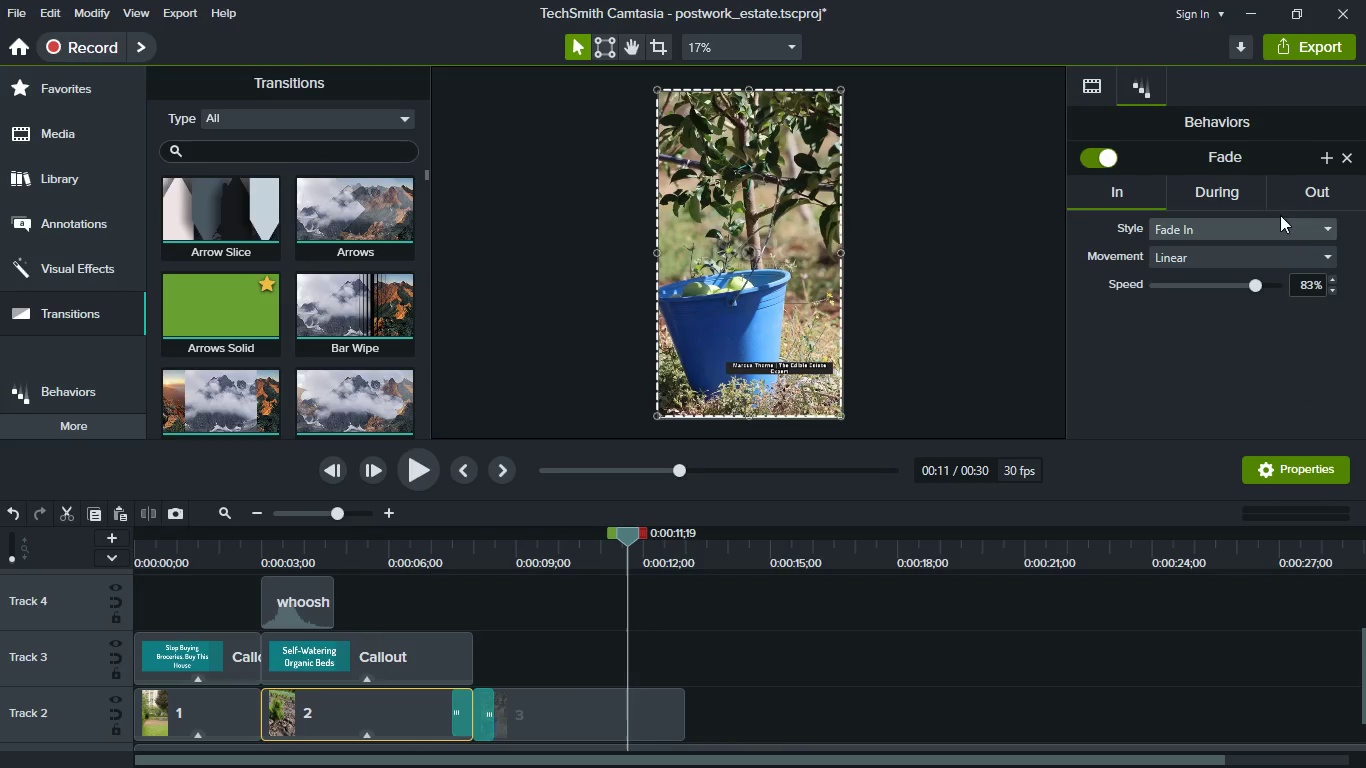 
left_click([1305, 204])
 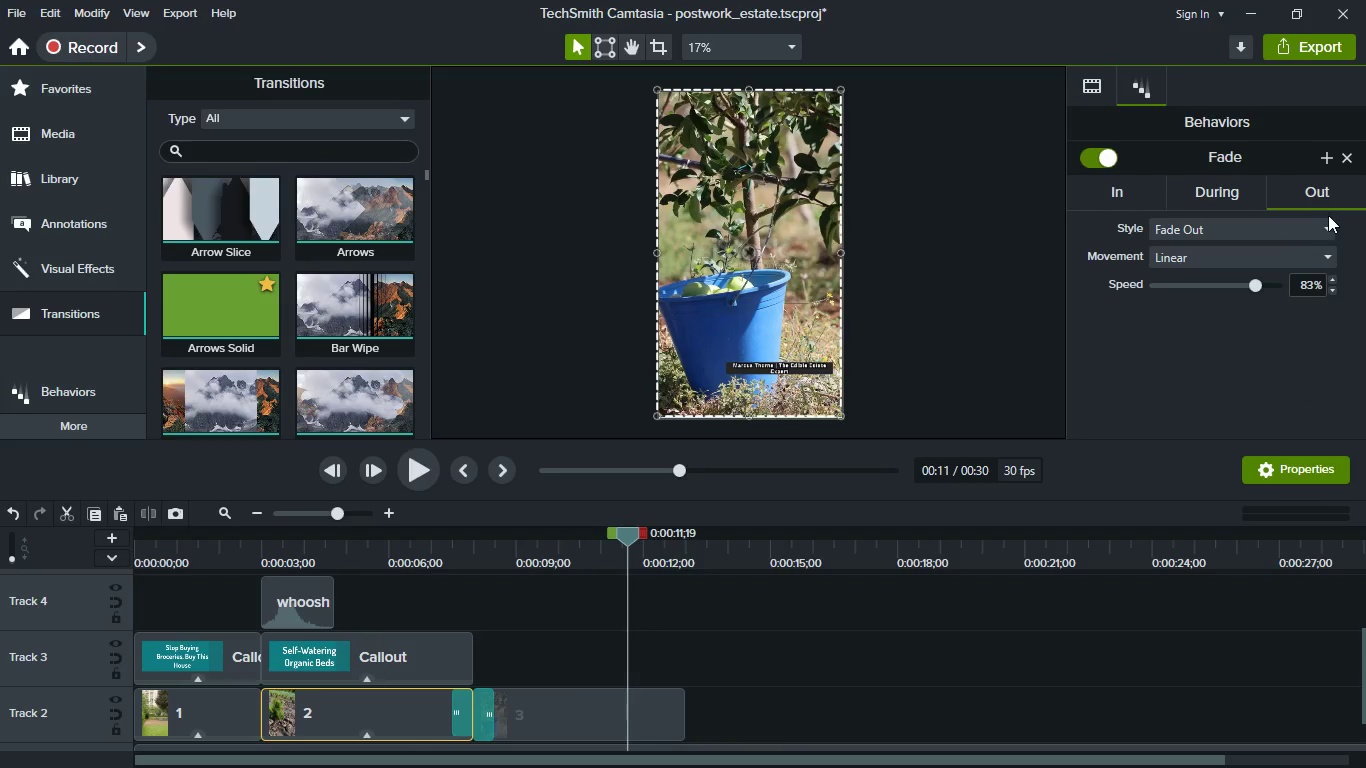 
left_click([1324, 217])
 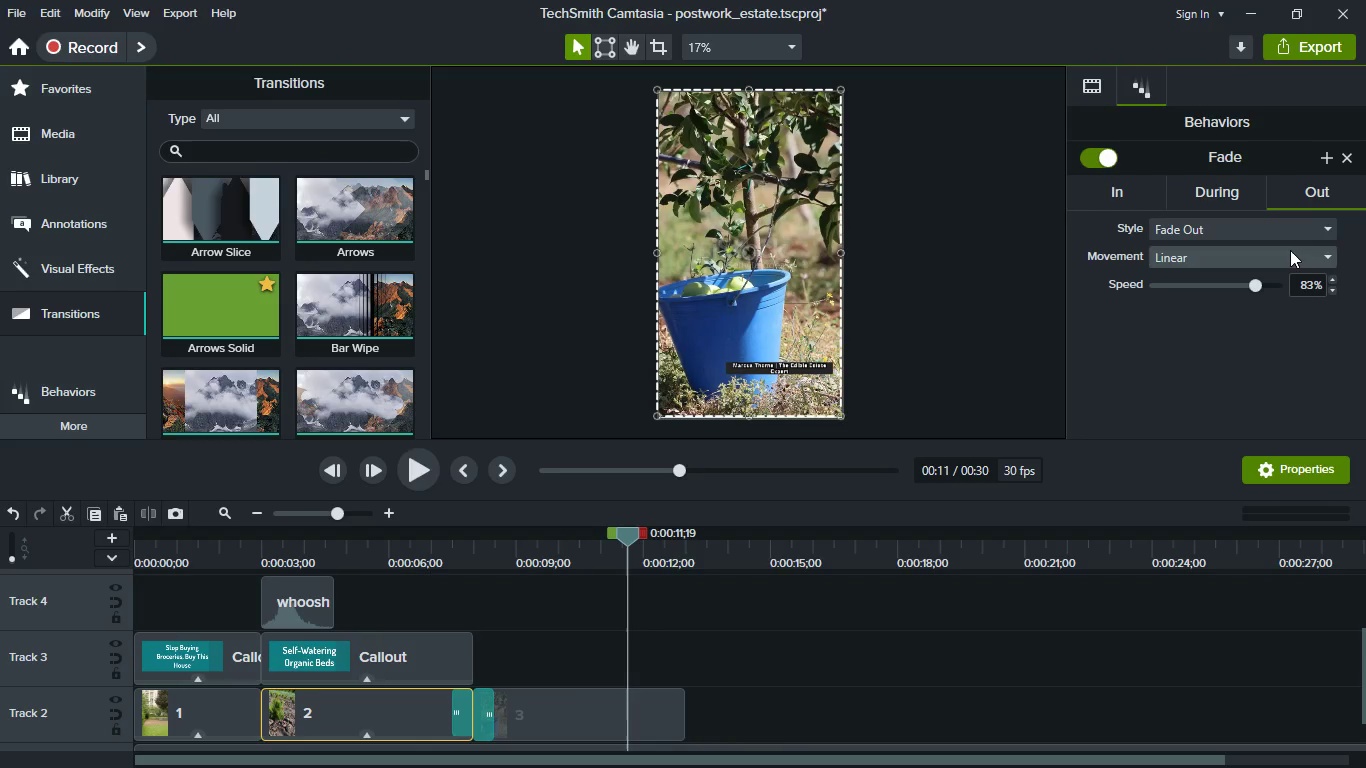 
left_click([1291, 237])
 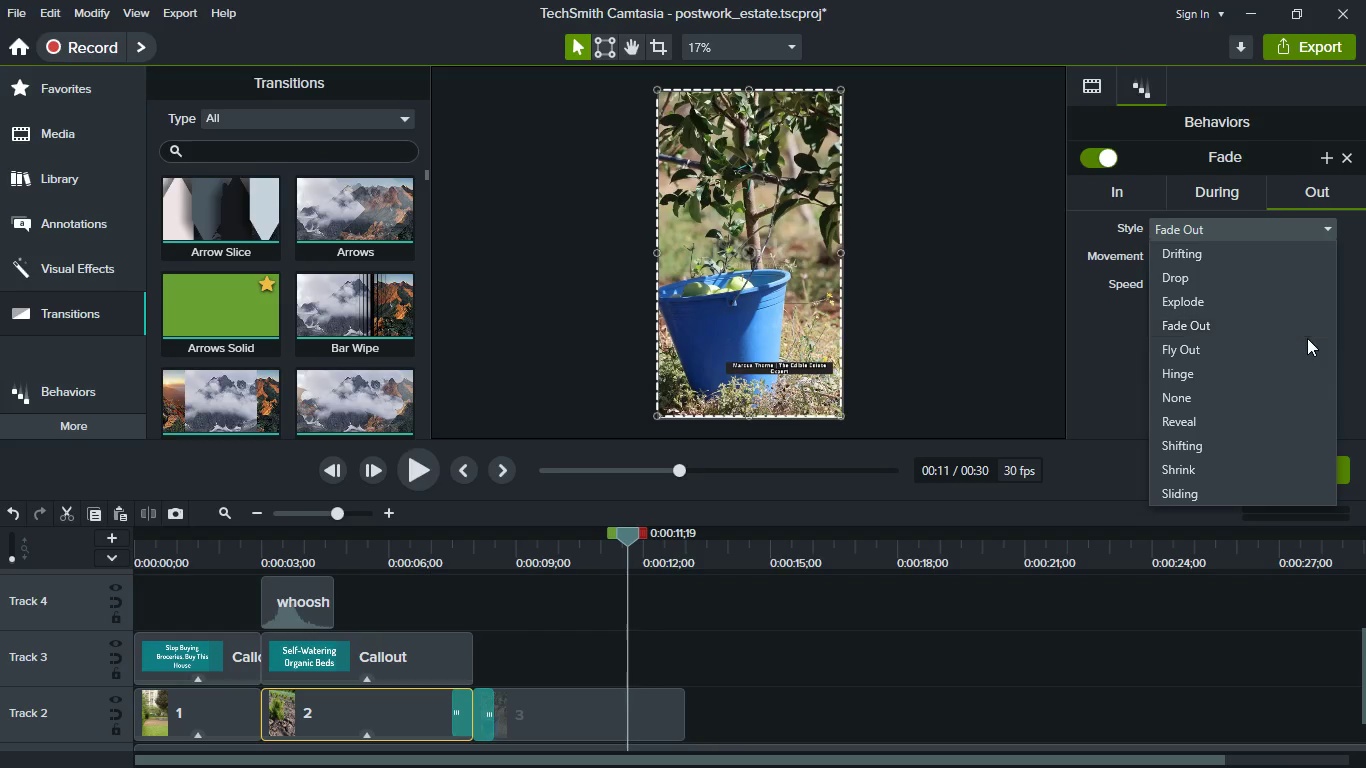 
left_click([1311, 404])
 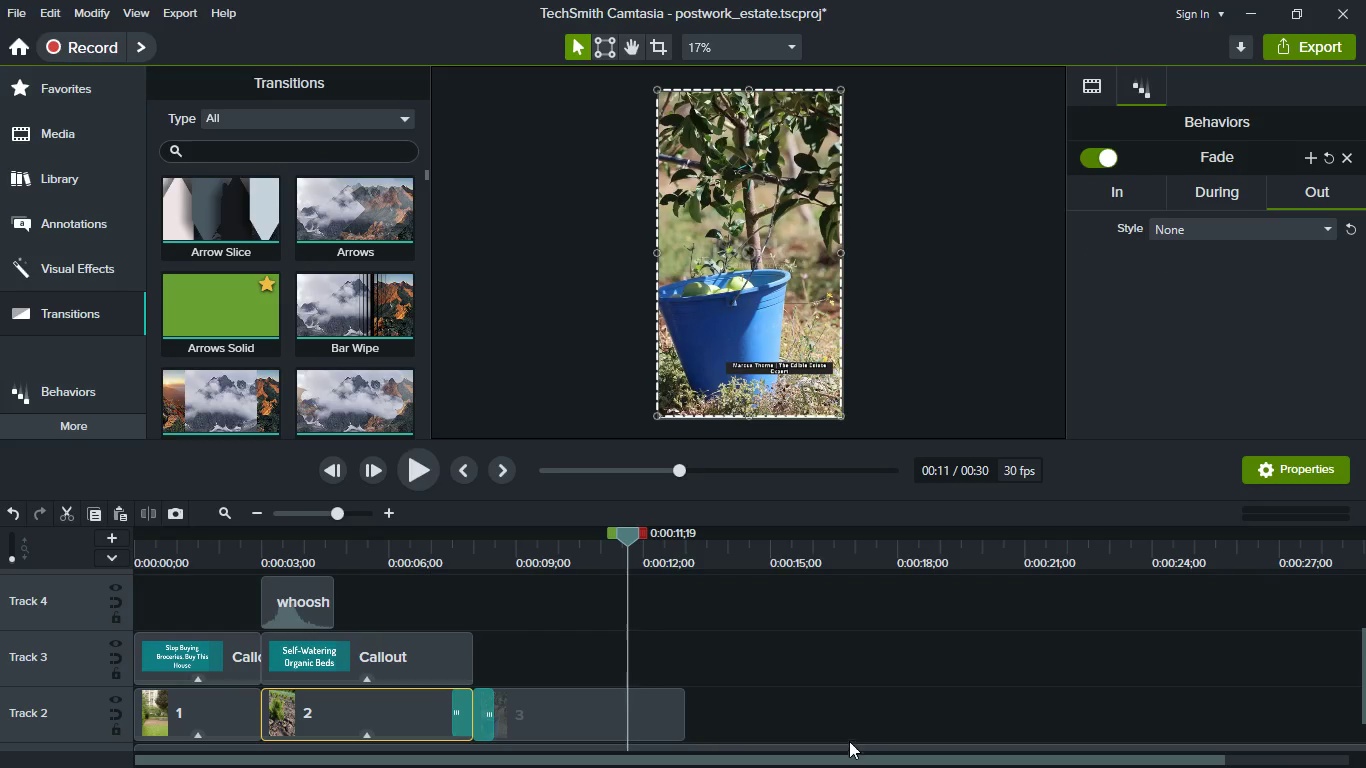 
left_click([871, 682])
 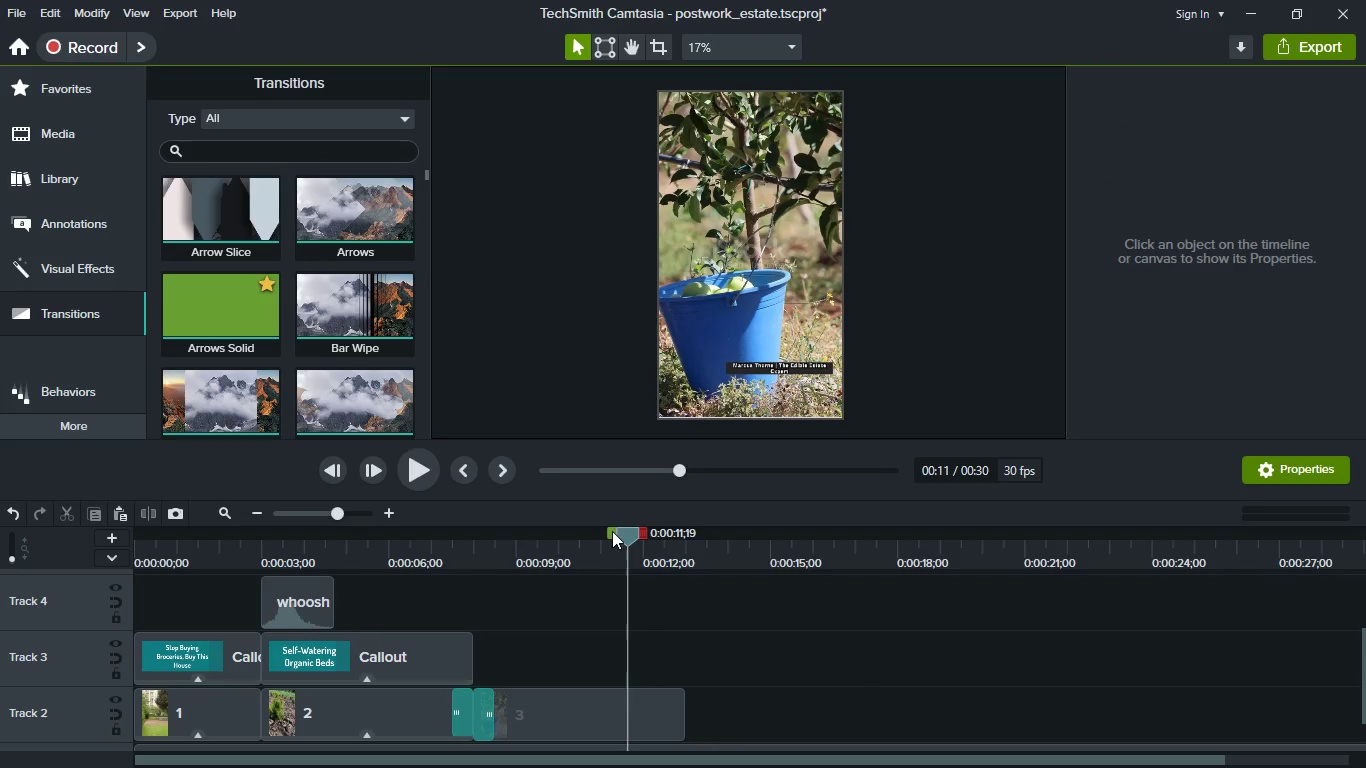 
left_click_drag(start_coordinate=[619, 531], to_coordinate=[465, 554])
 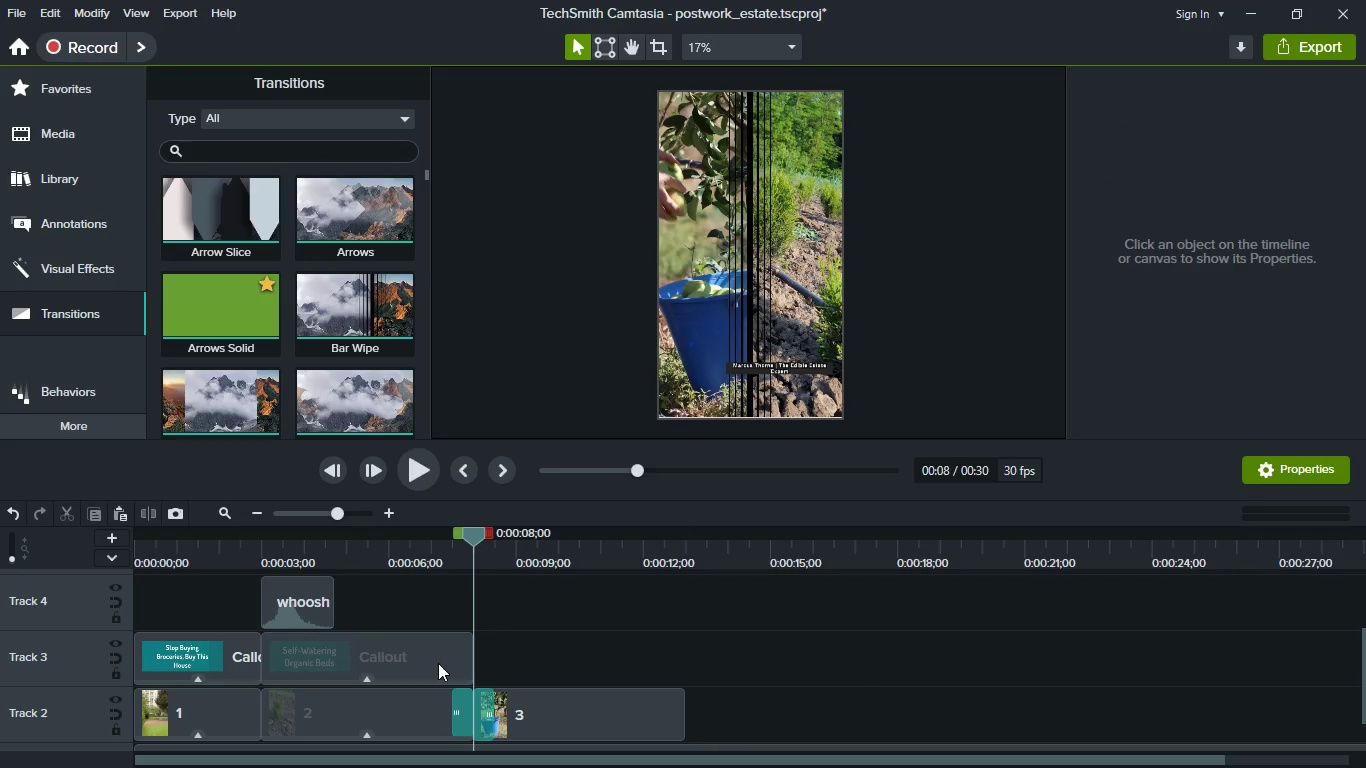 
left_click([558, 568])
 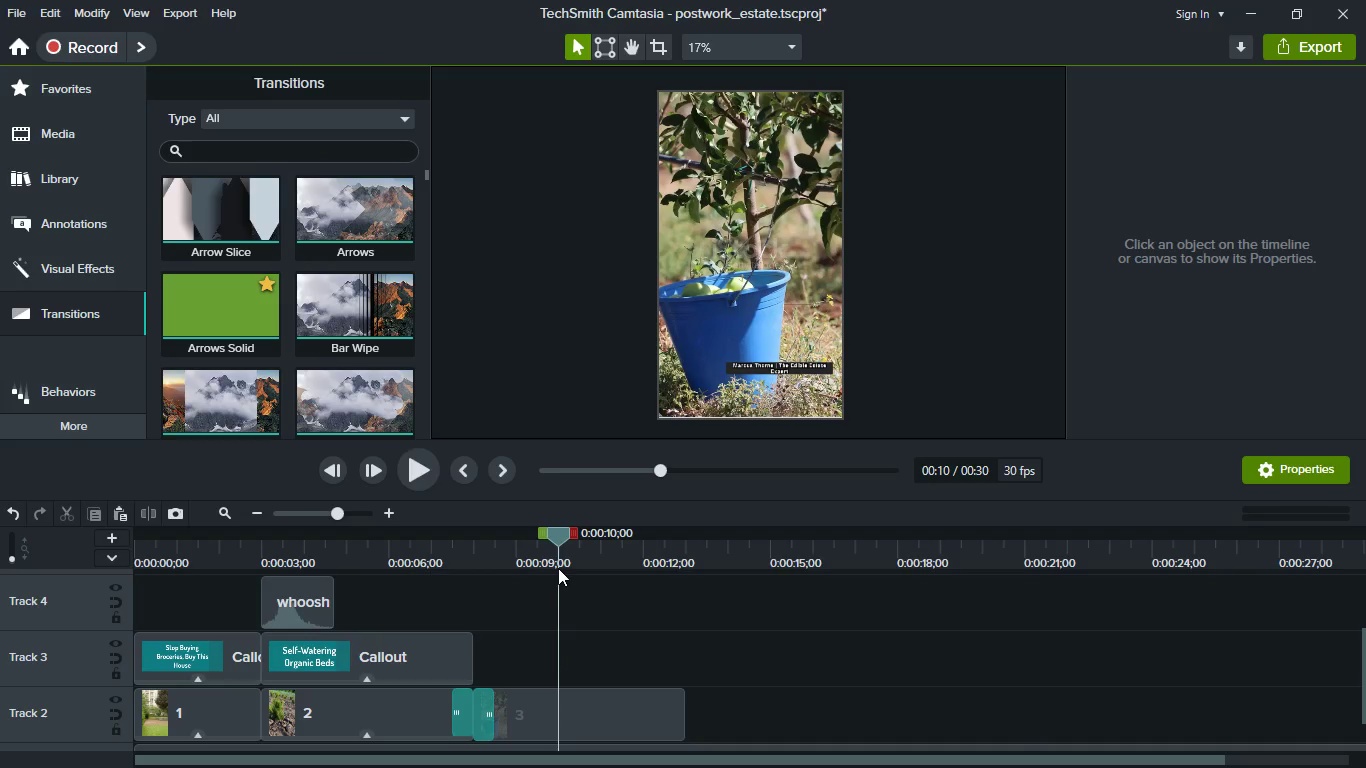 
wait(9.17)
 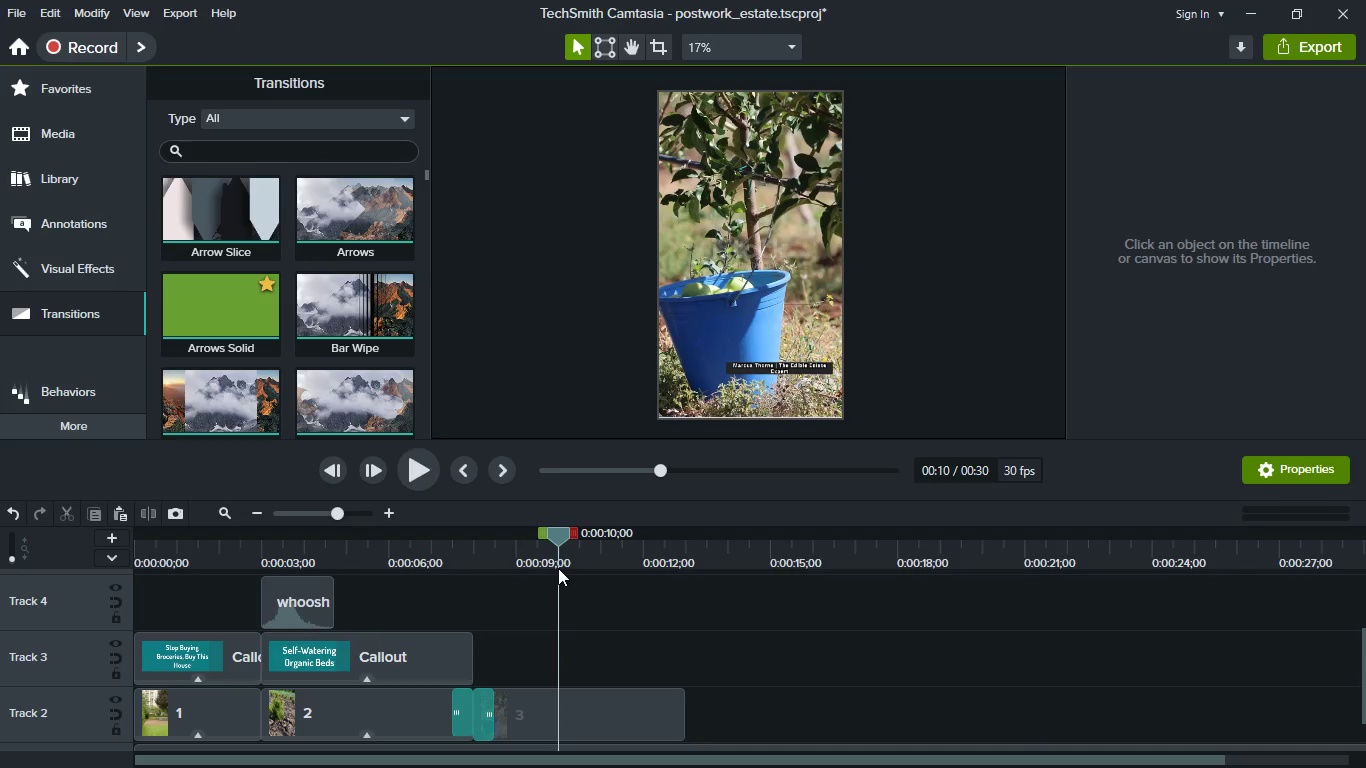 
key(Meta+MetaLeft)
 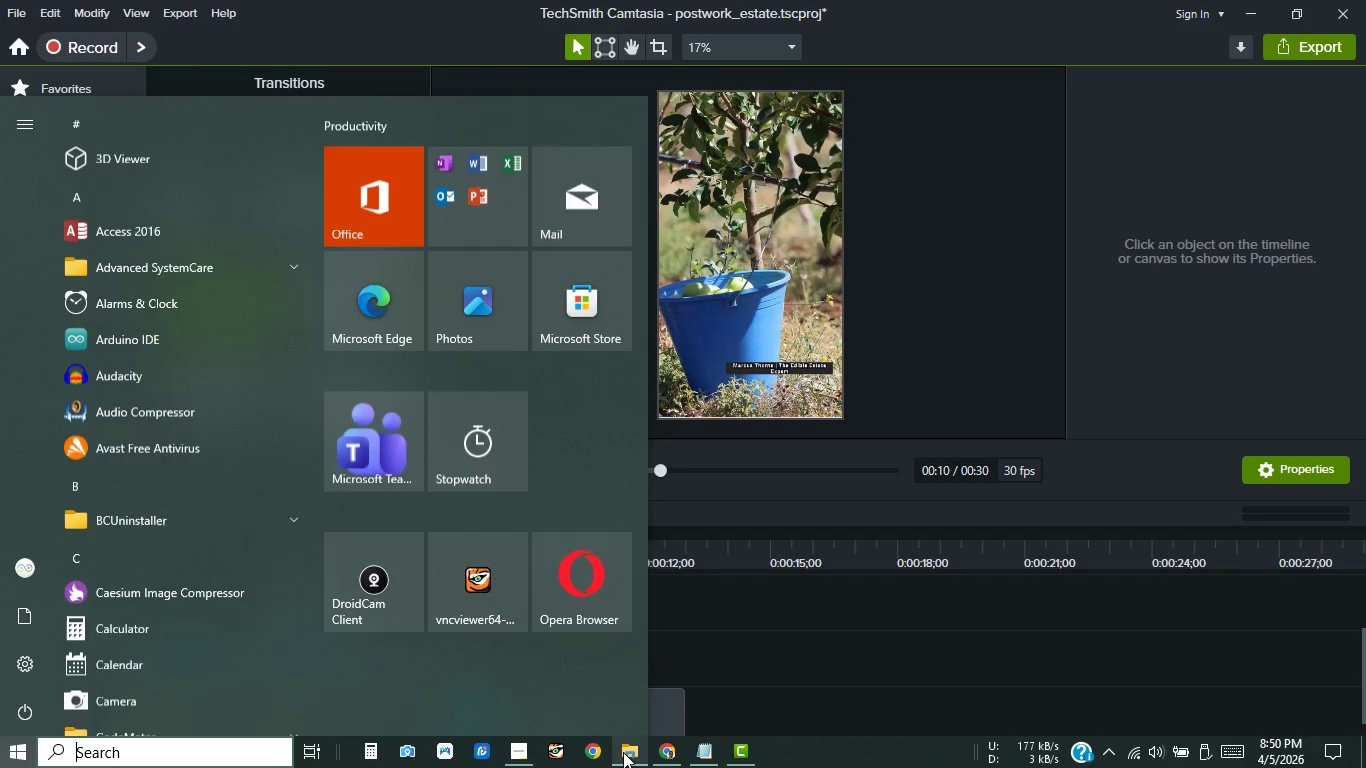 
left_click([623, 752])
 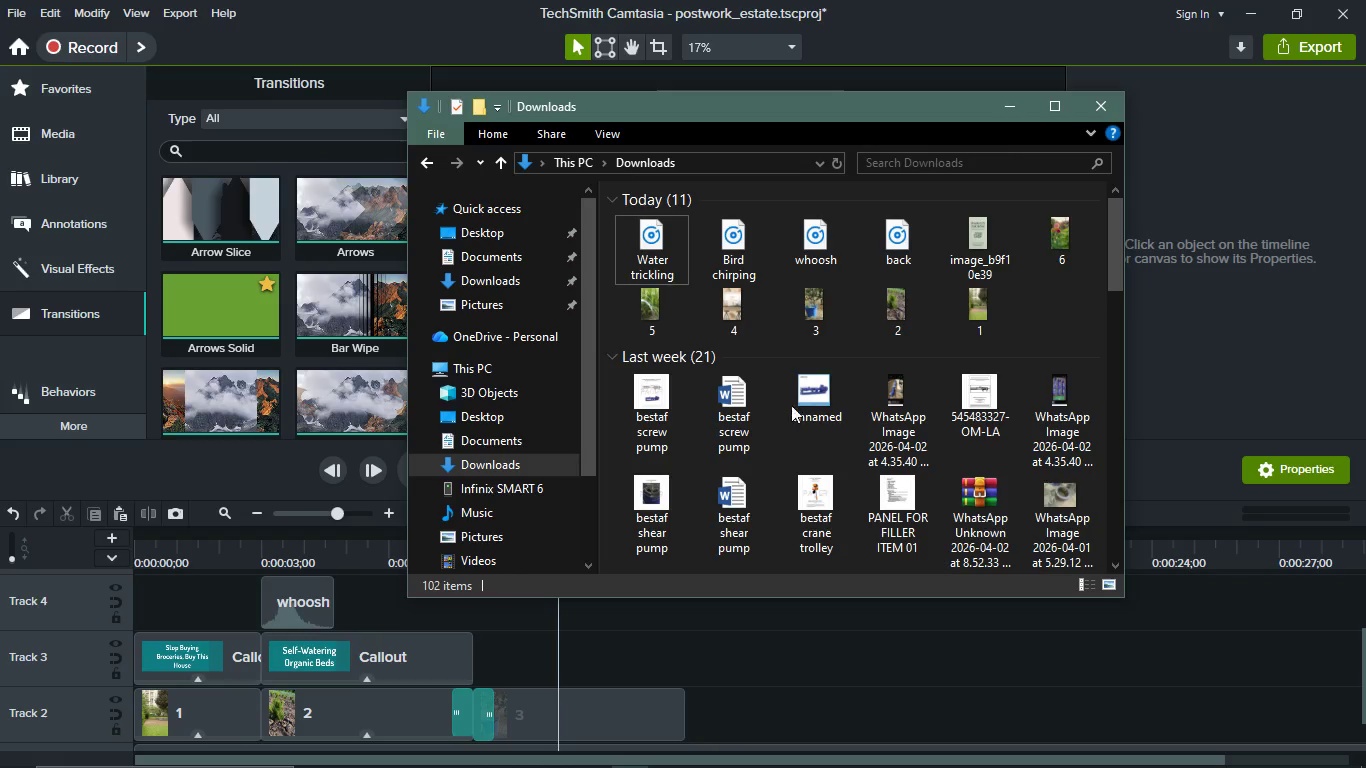 
mouse_move([799, 346])
 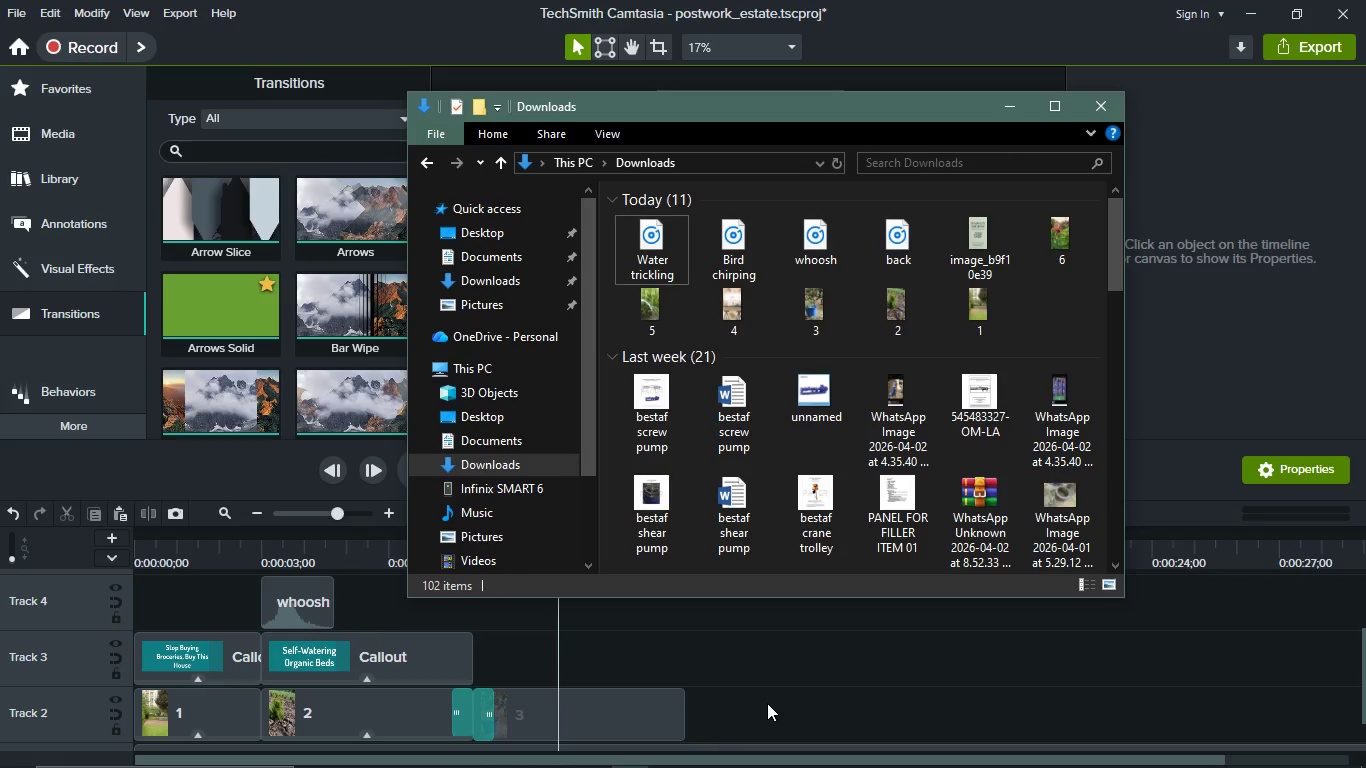 
key(Meta+MetaLeft)
 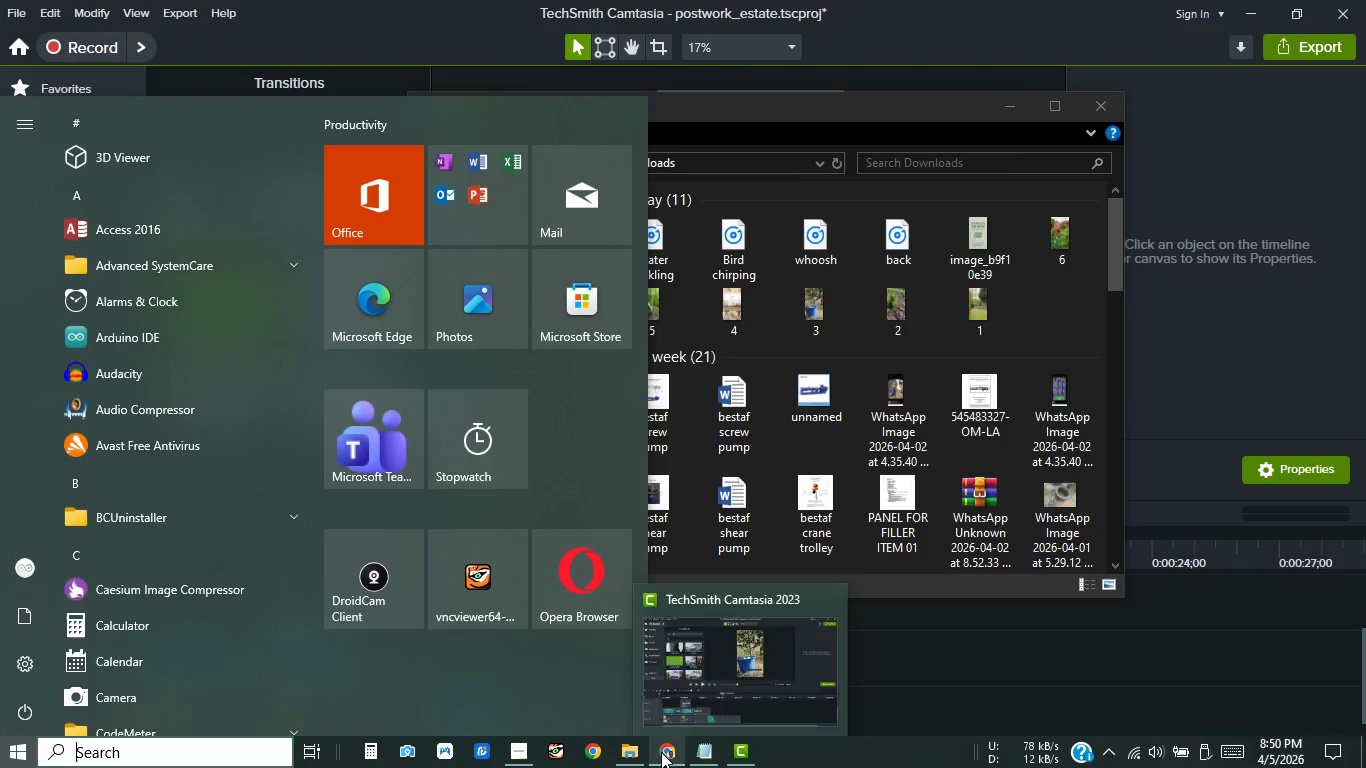 
left_click([658, 752])
 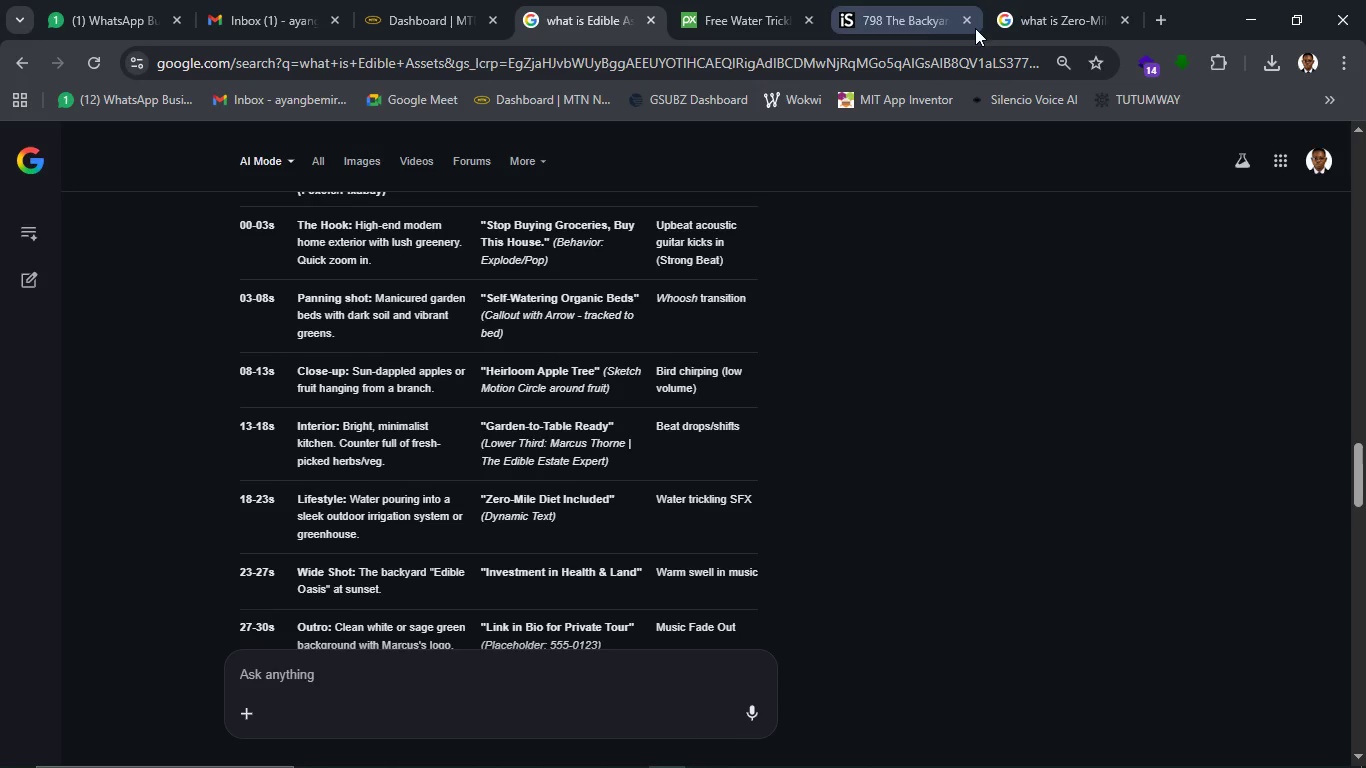 
left_click([918, 19])
 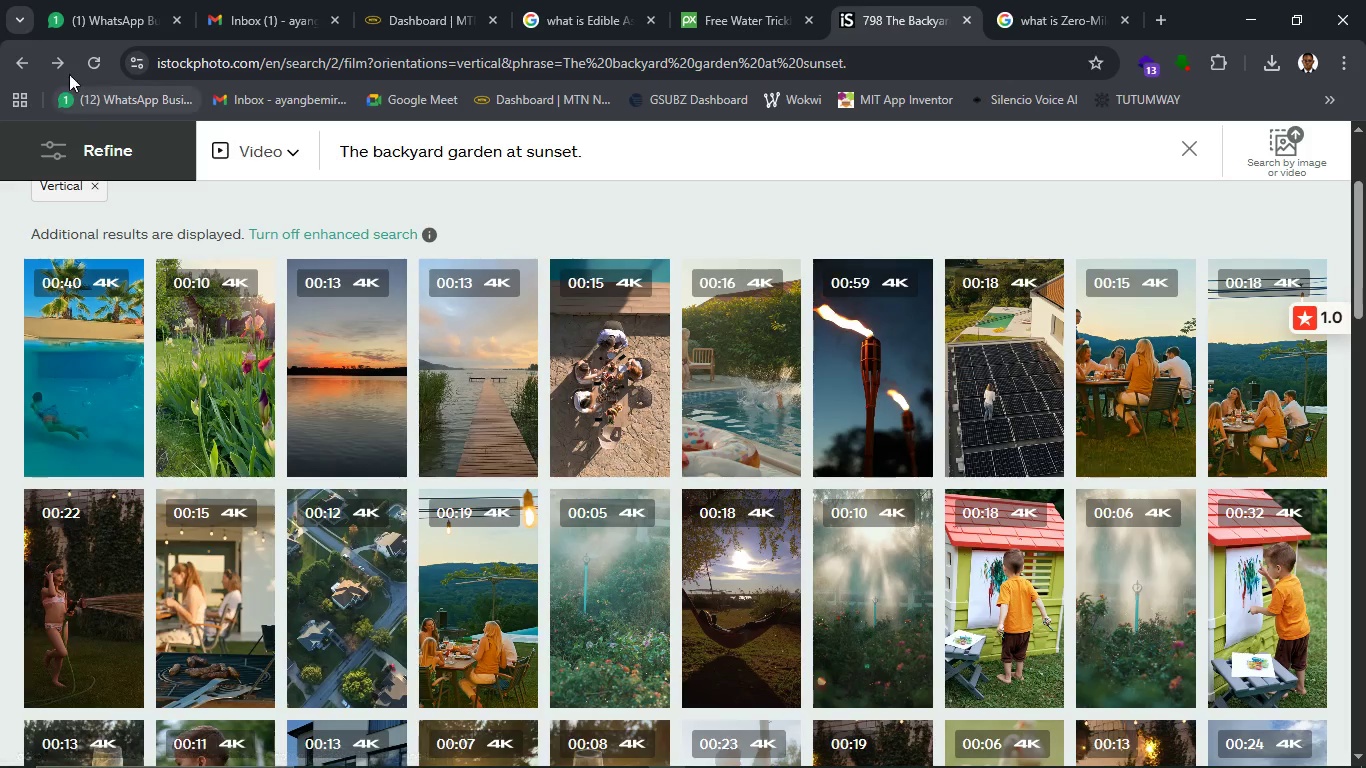 
left_click([32, 66])
 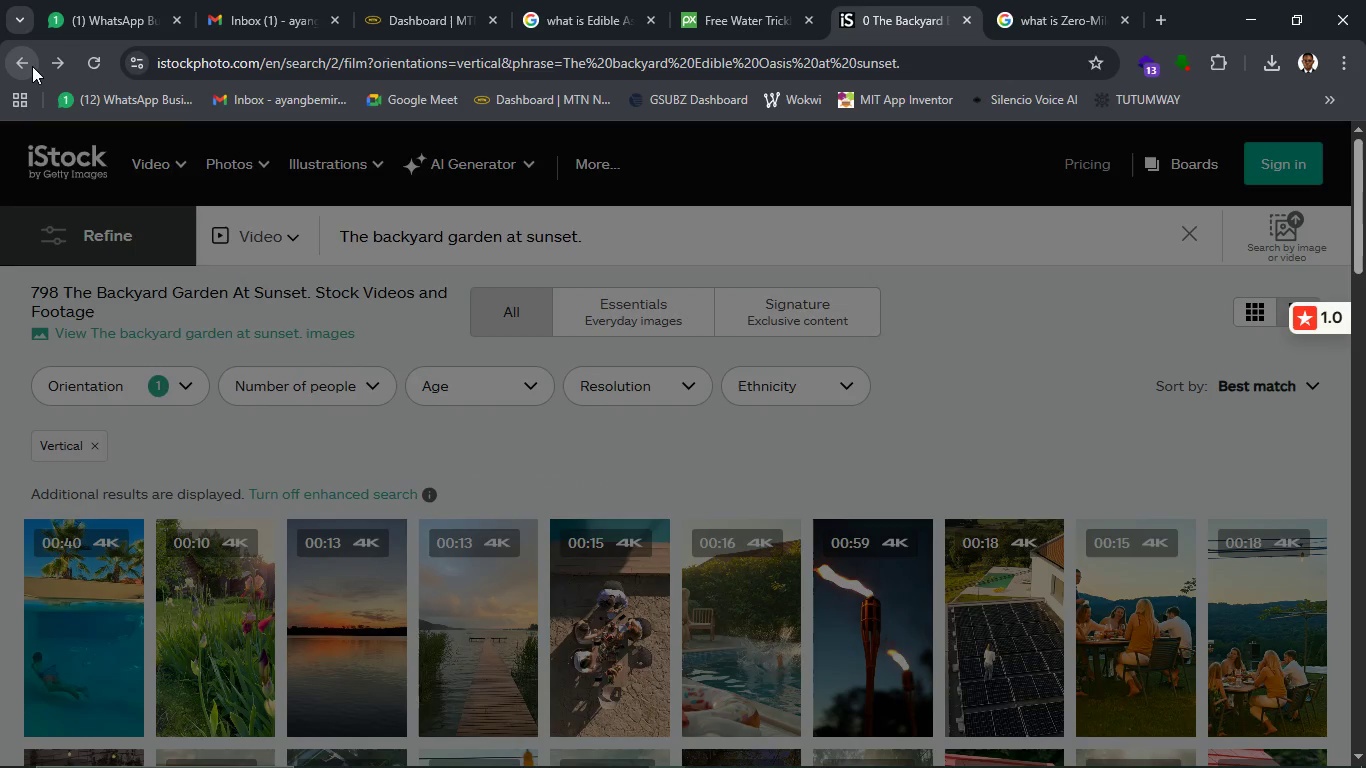 
left_click([32, 66])
 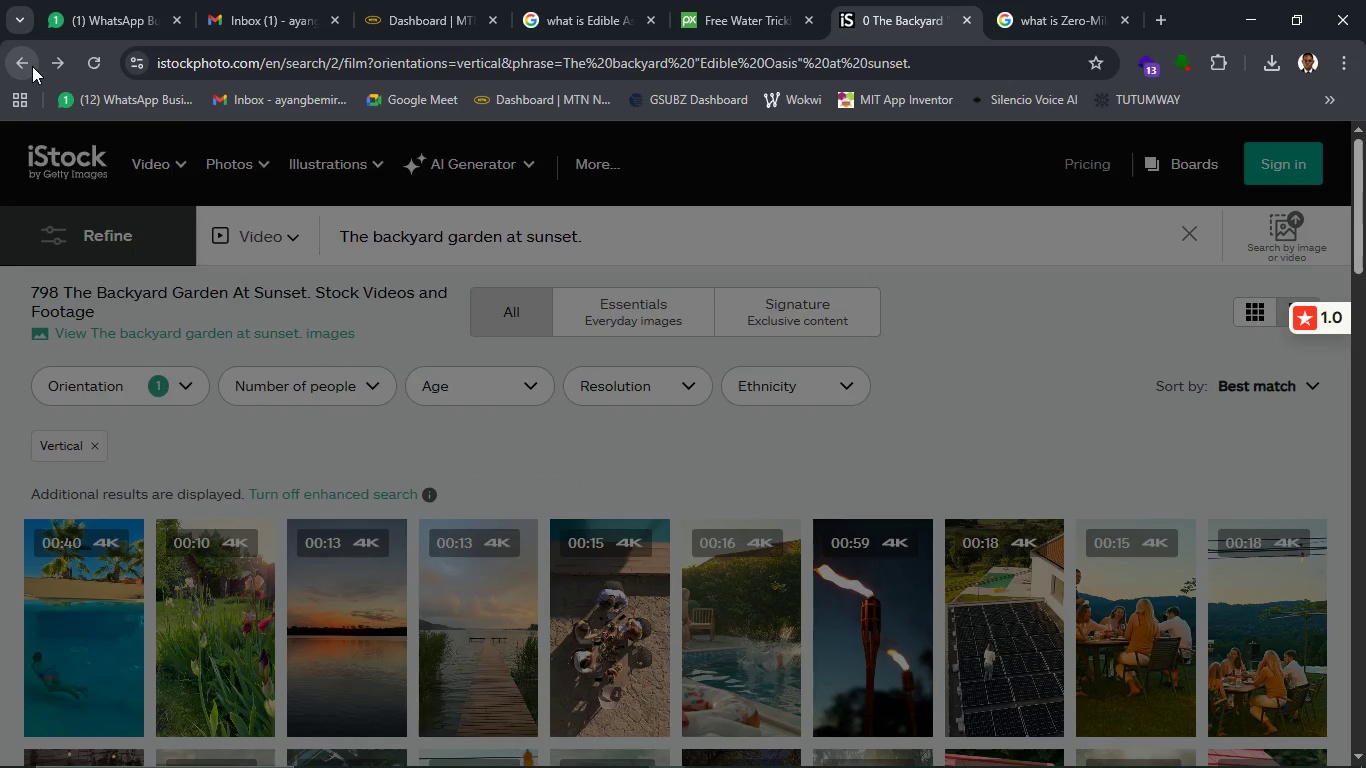 
left_click([32, 66])
 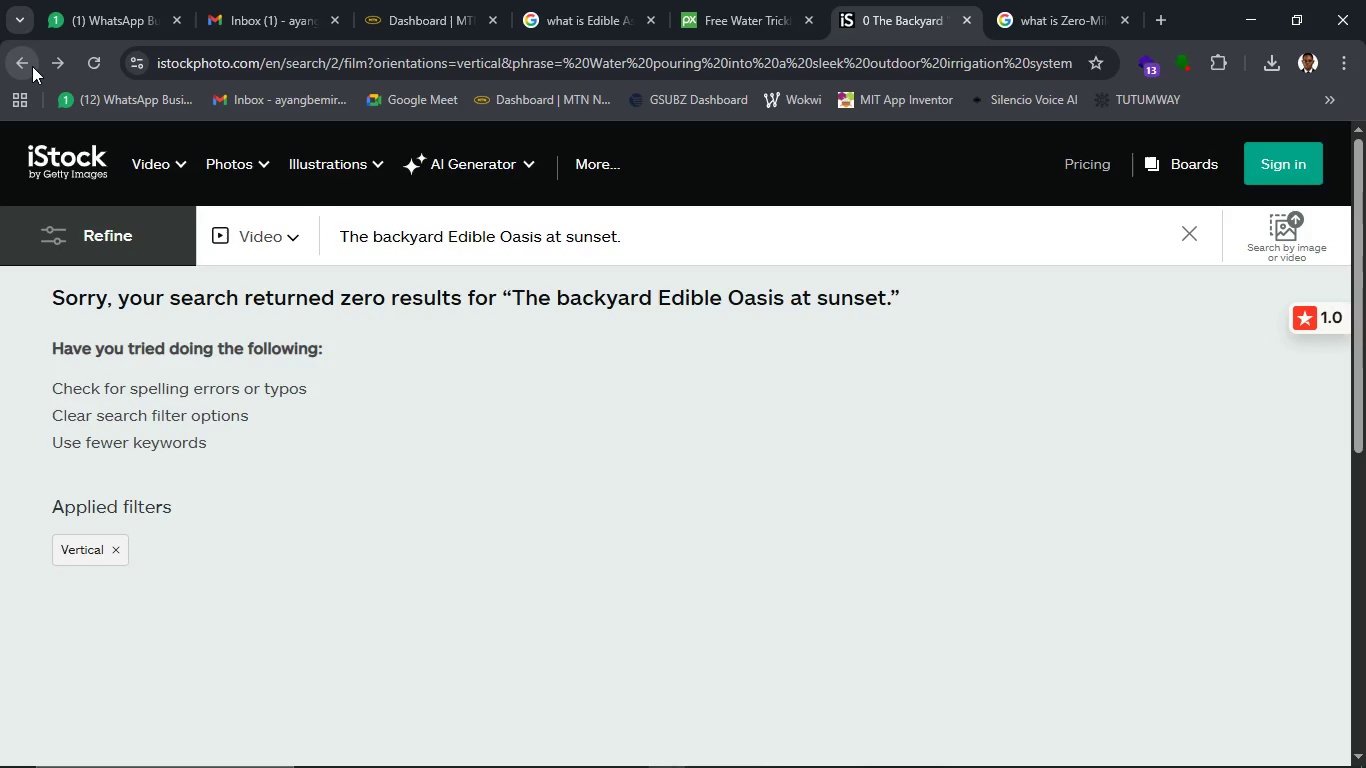 
left_click([32, 66])
 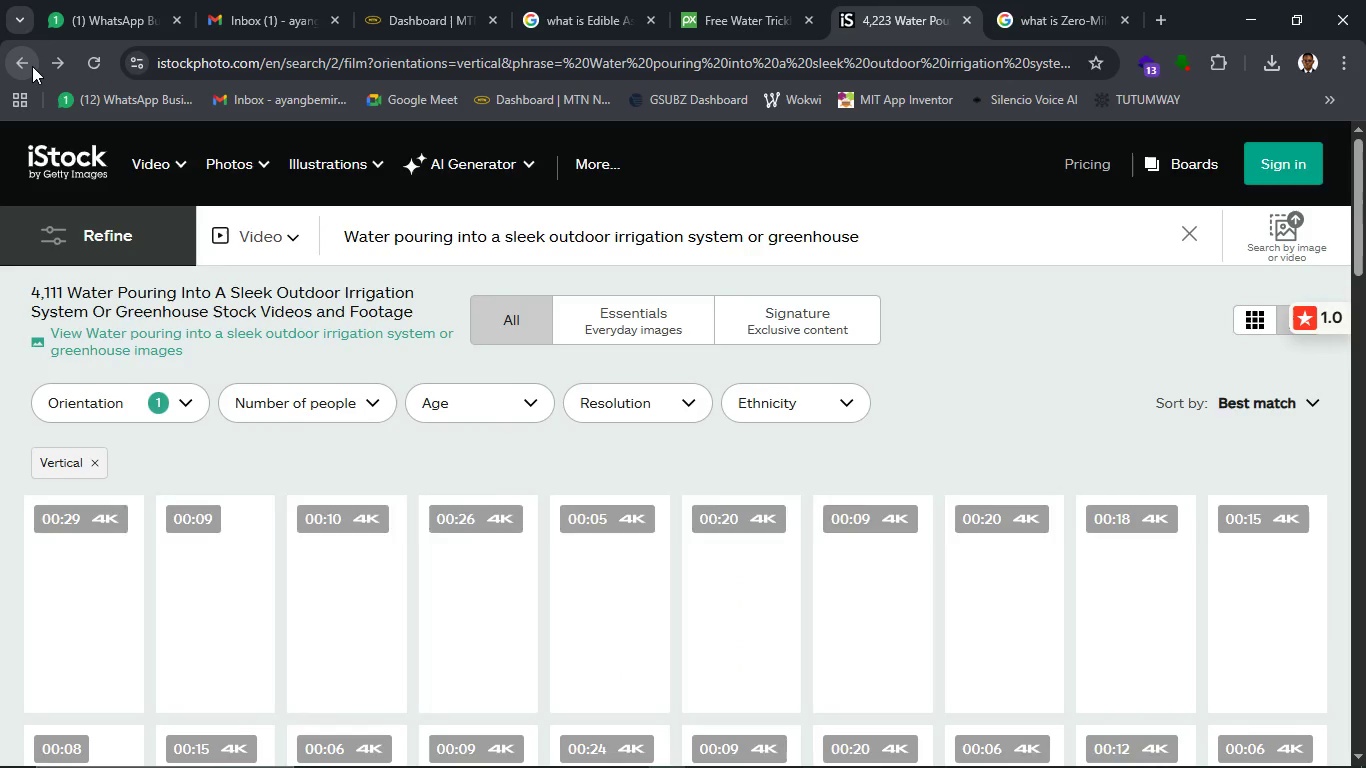 
left_click([32, 66])
 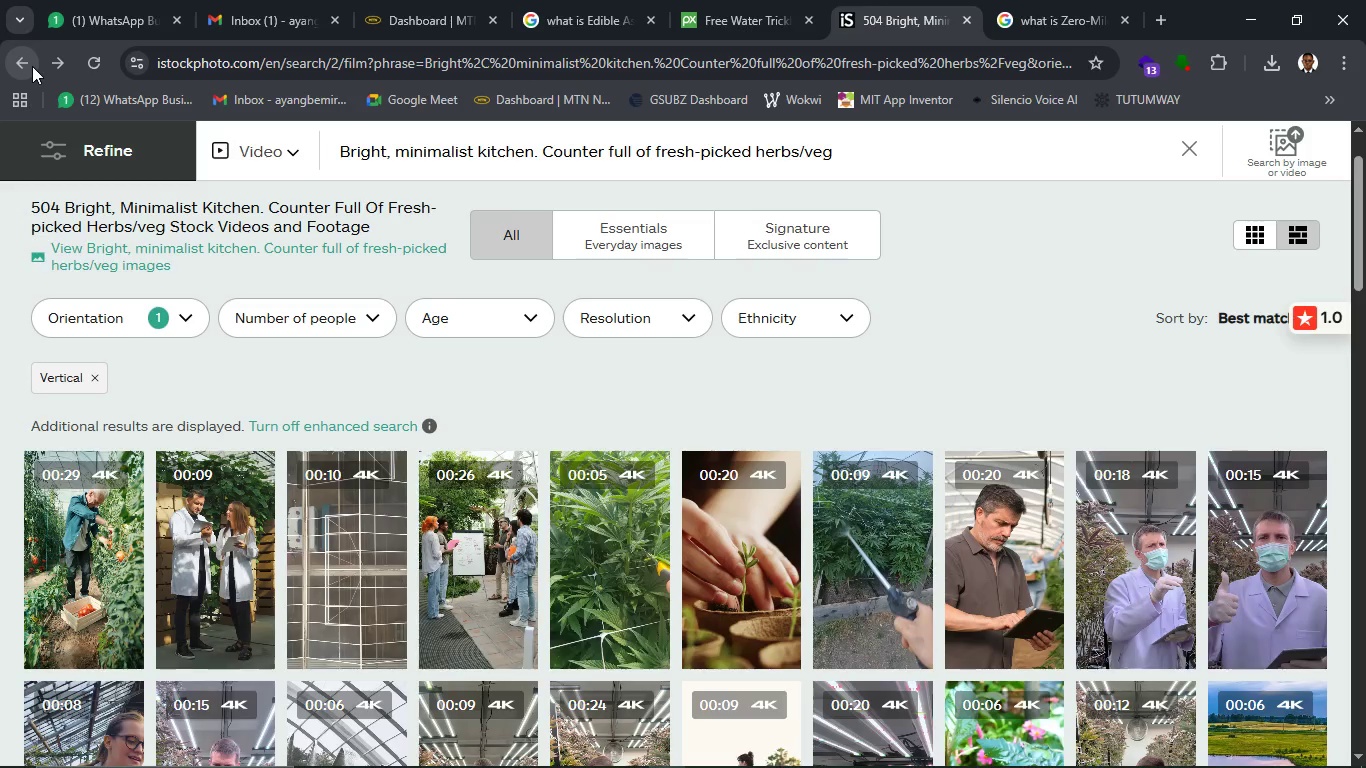 
left_click([32, 66])
 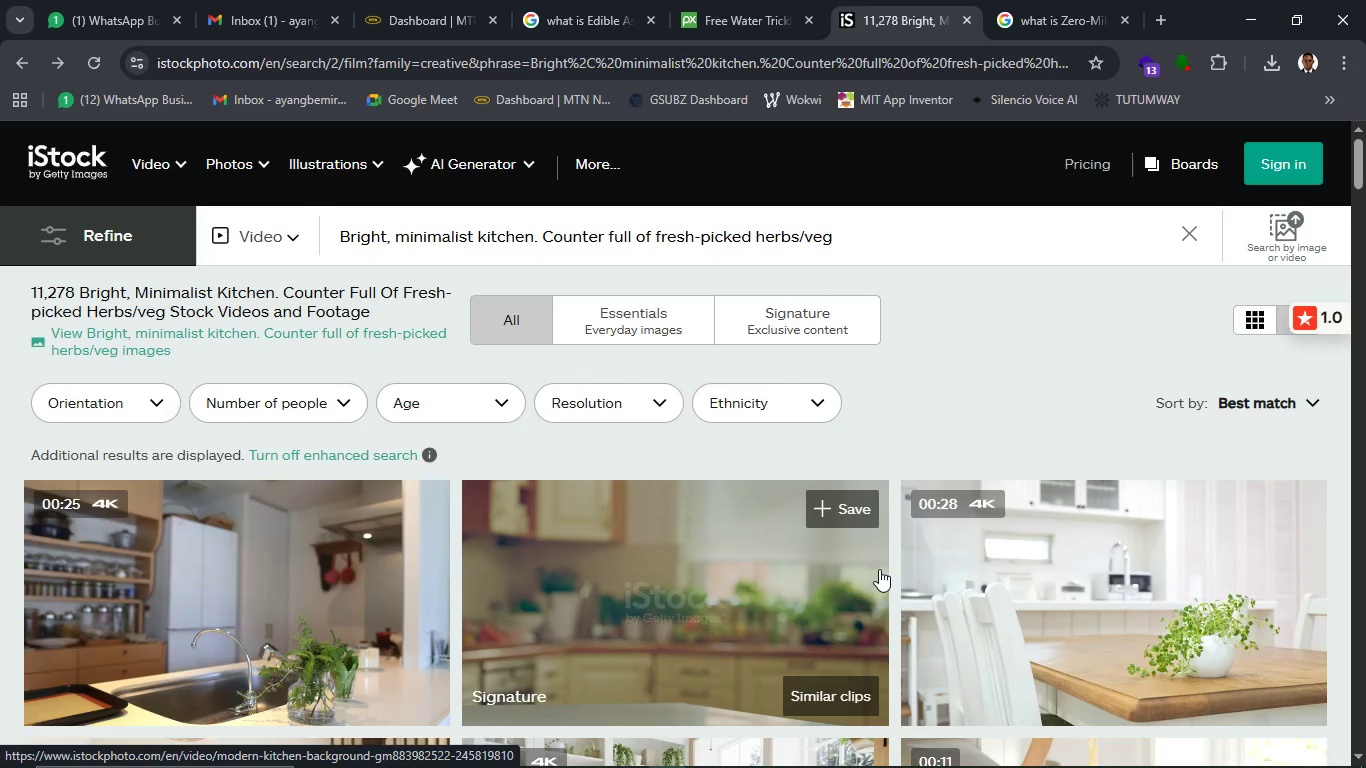 
wait(22.42)
 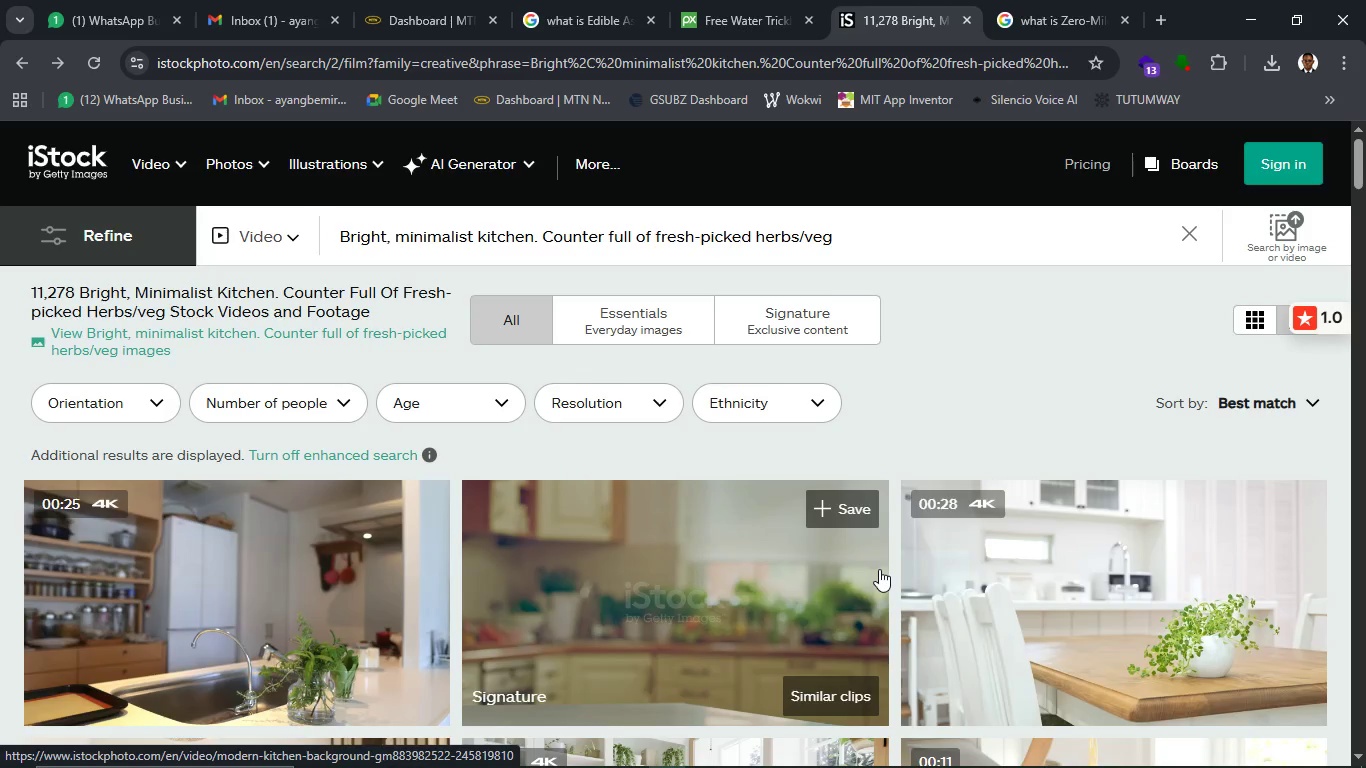 
left_click([19, 55])
 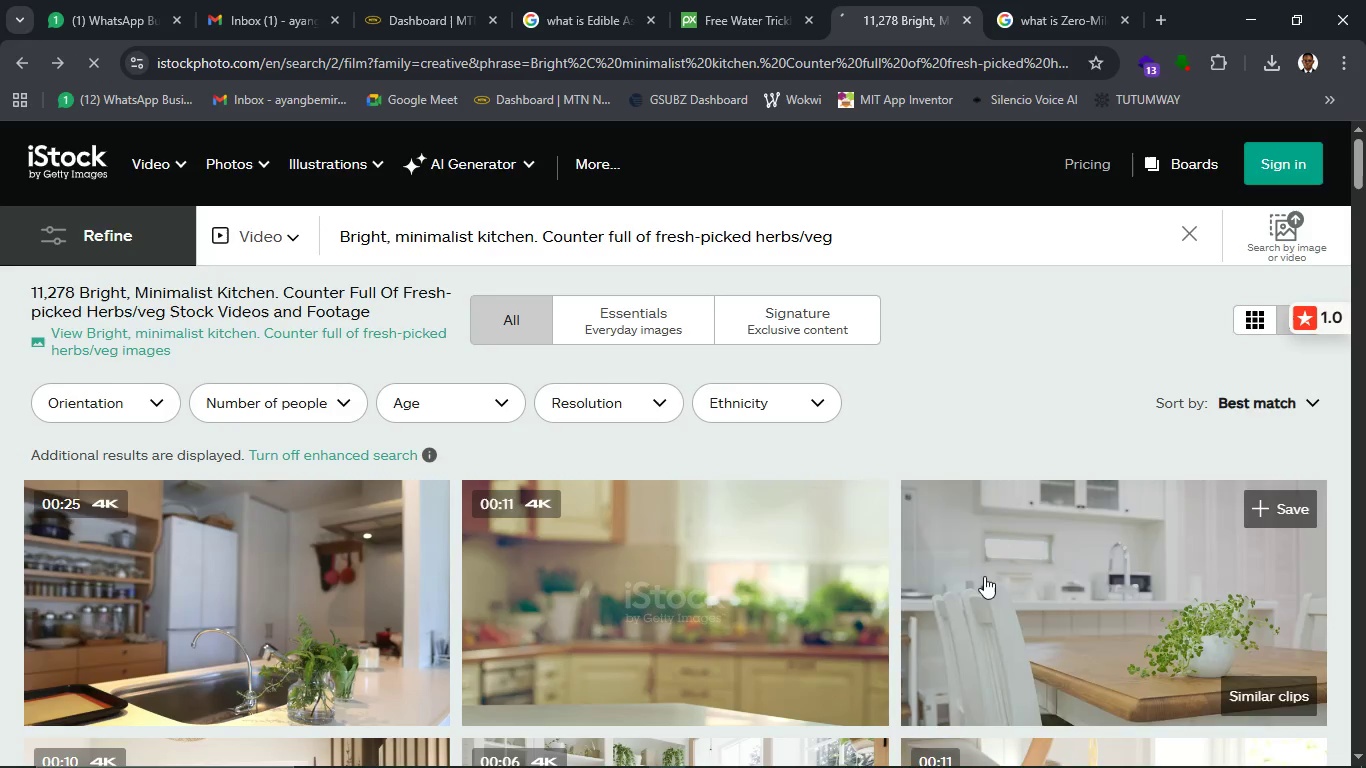 
wait(5.74)
 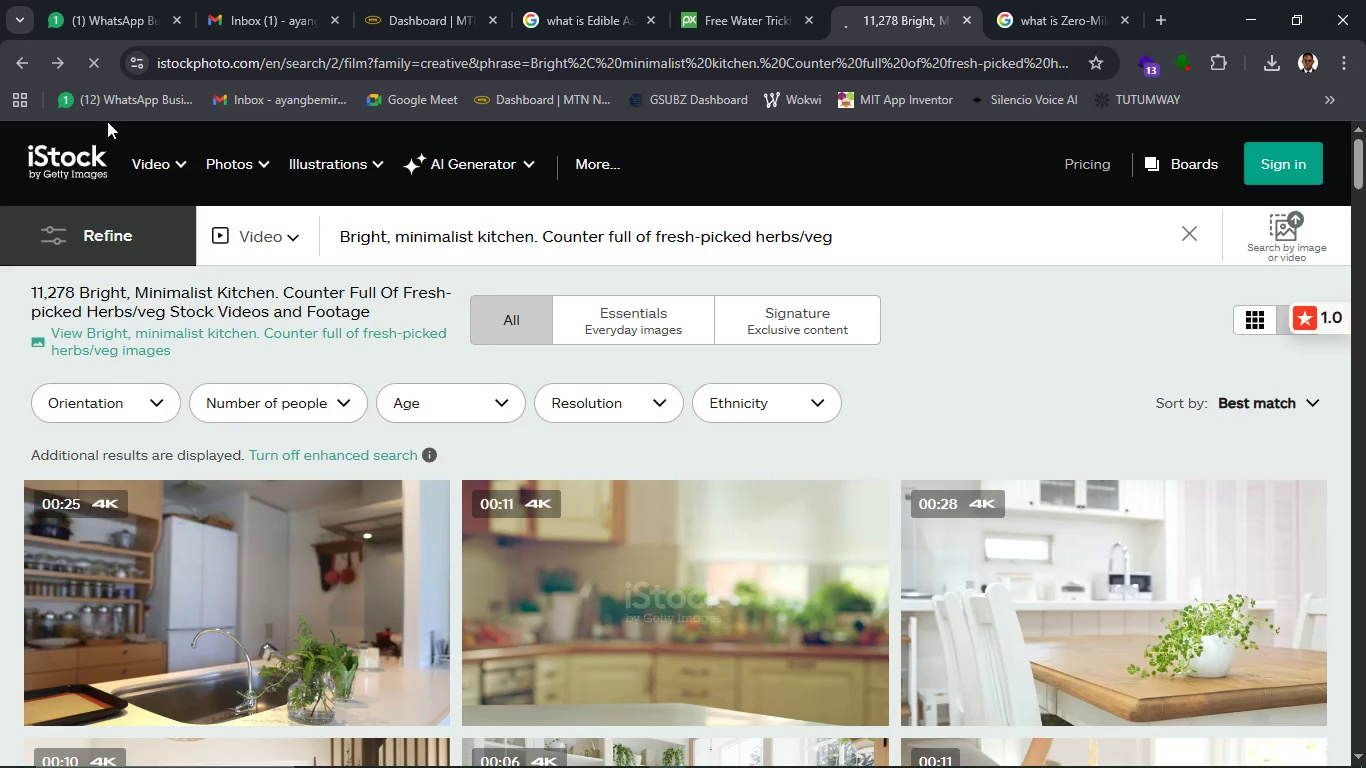 
mouse_move([1085, 402])
 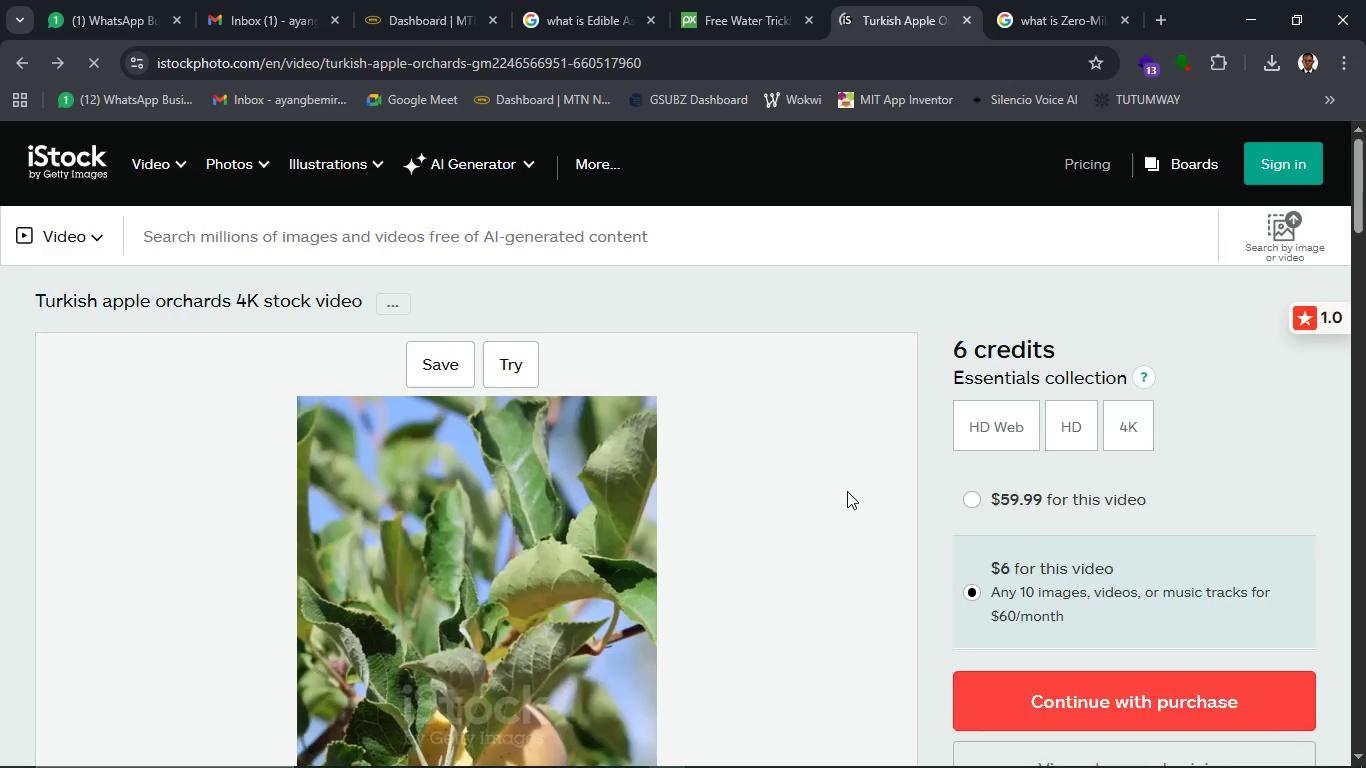 
scroll: coordinate [847, 491], scroll_direction: down, amount: 2.0
 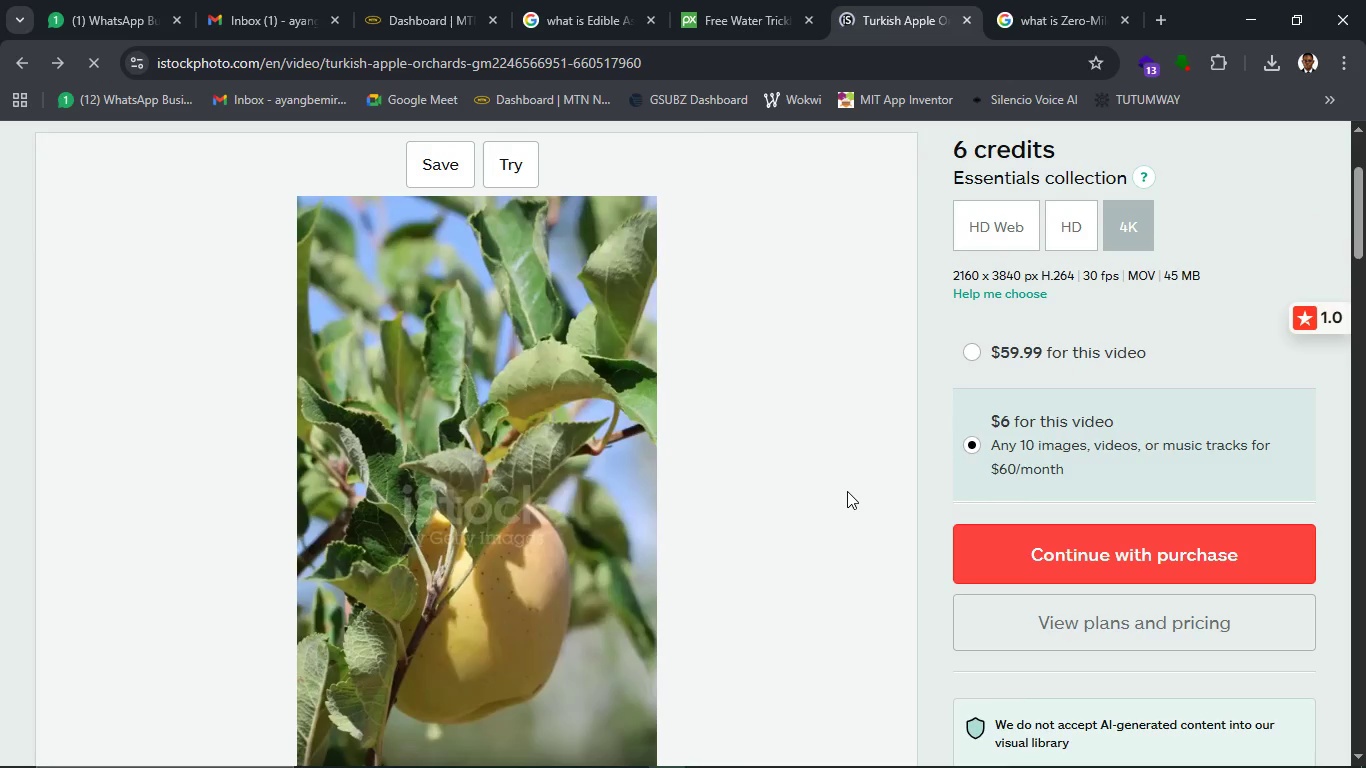 
scroll: coordinate [847, 491], scroll_direction: up, amount: 1.0
 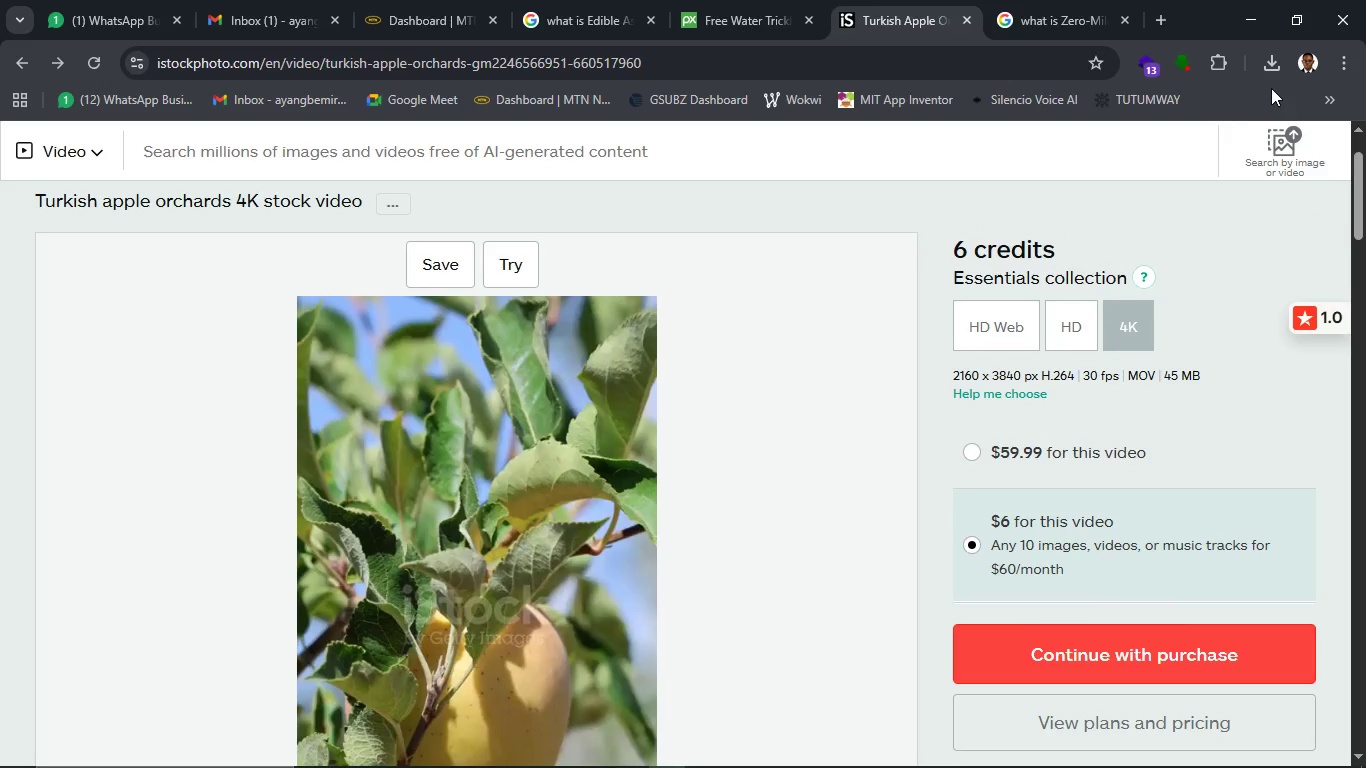 
left_click([1193, 61])
 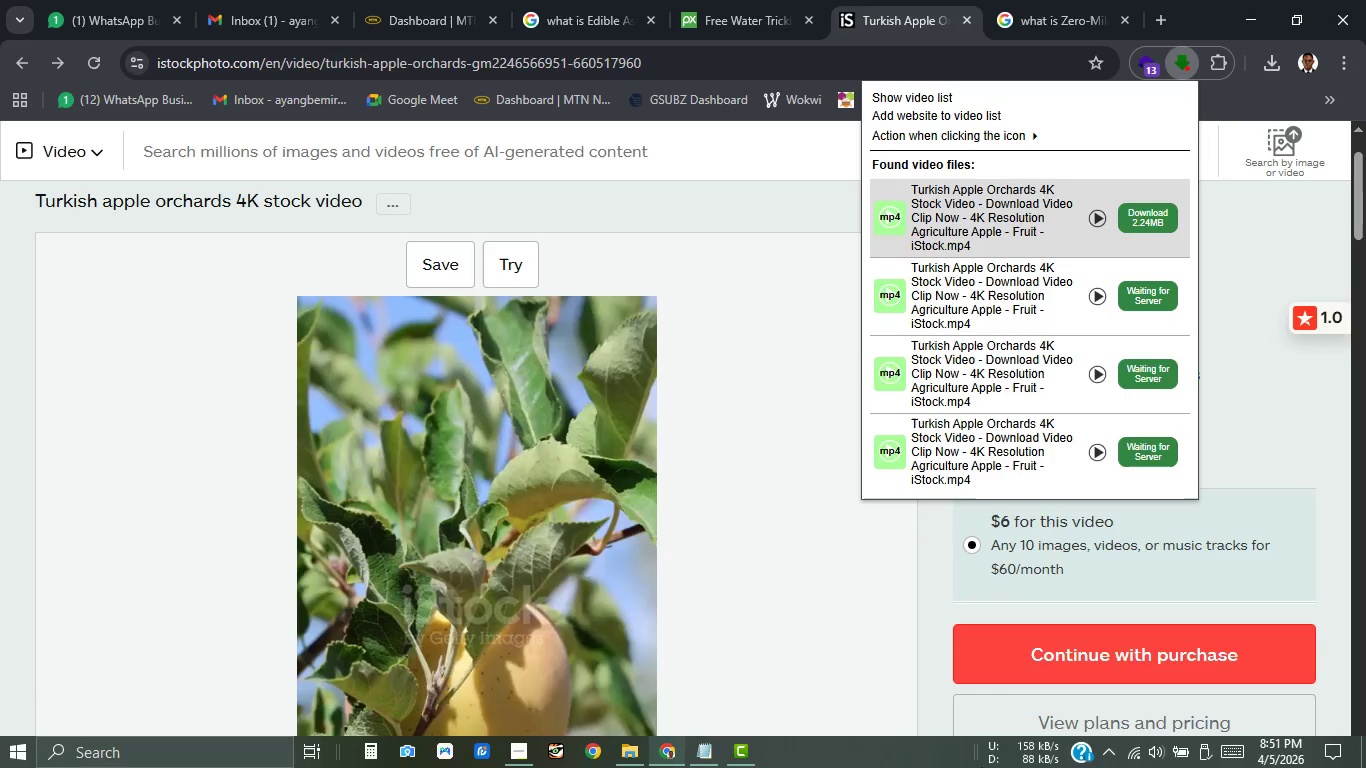 
wait(6.14)
 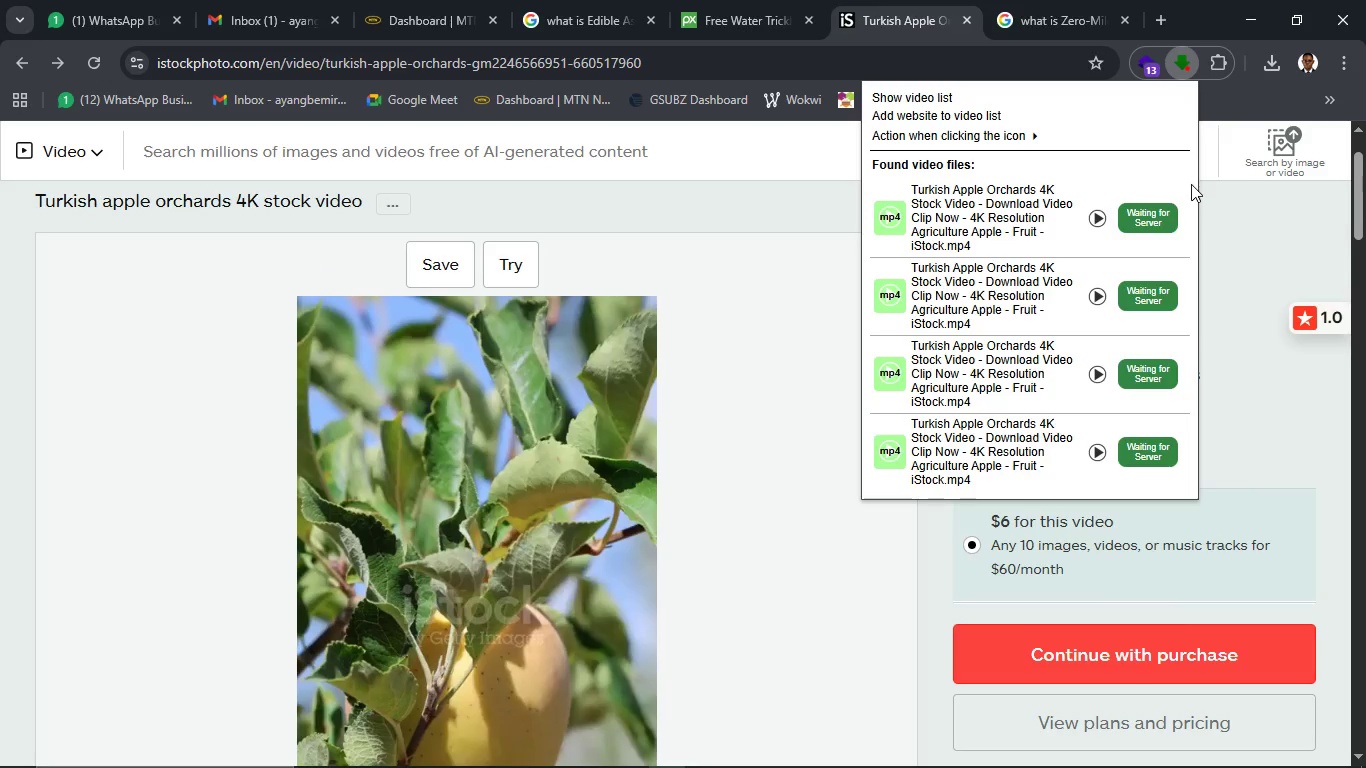 
left_click([1139, 220])
 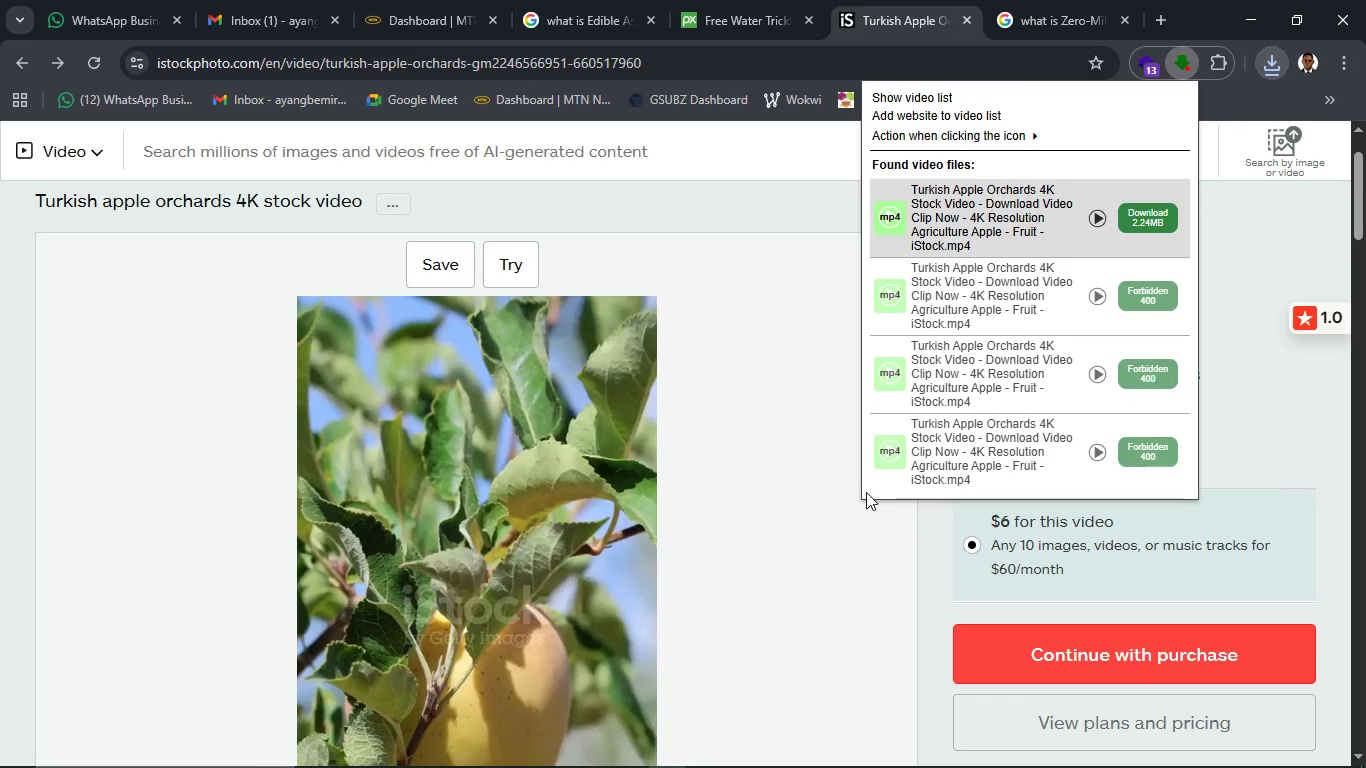 
wait(34.94)
 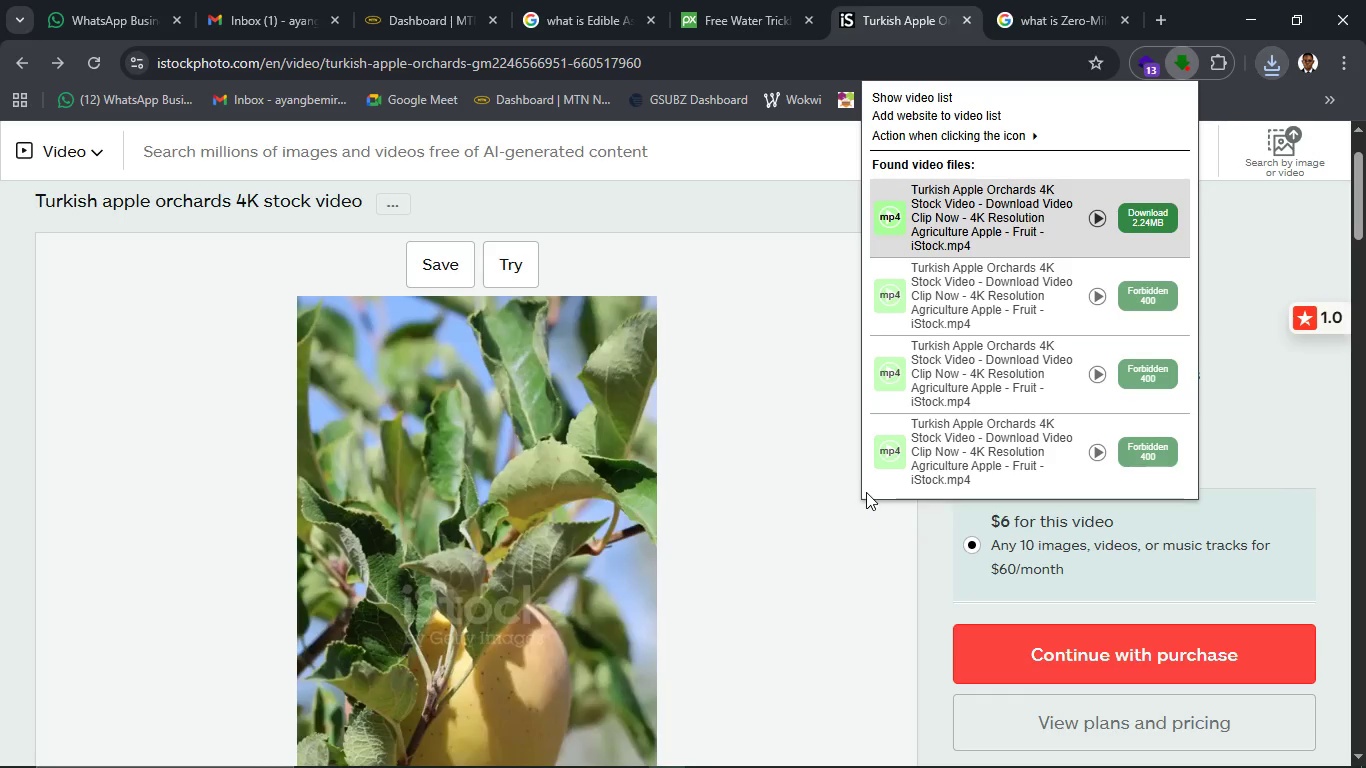 
left_click([1235, 13])
 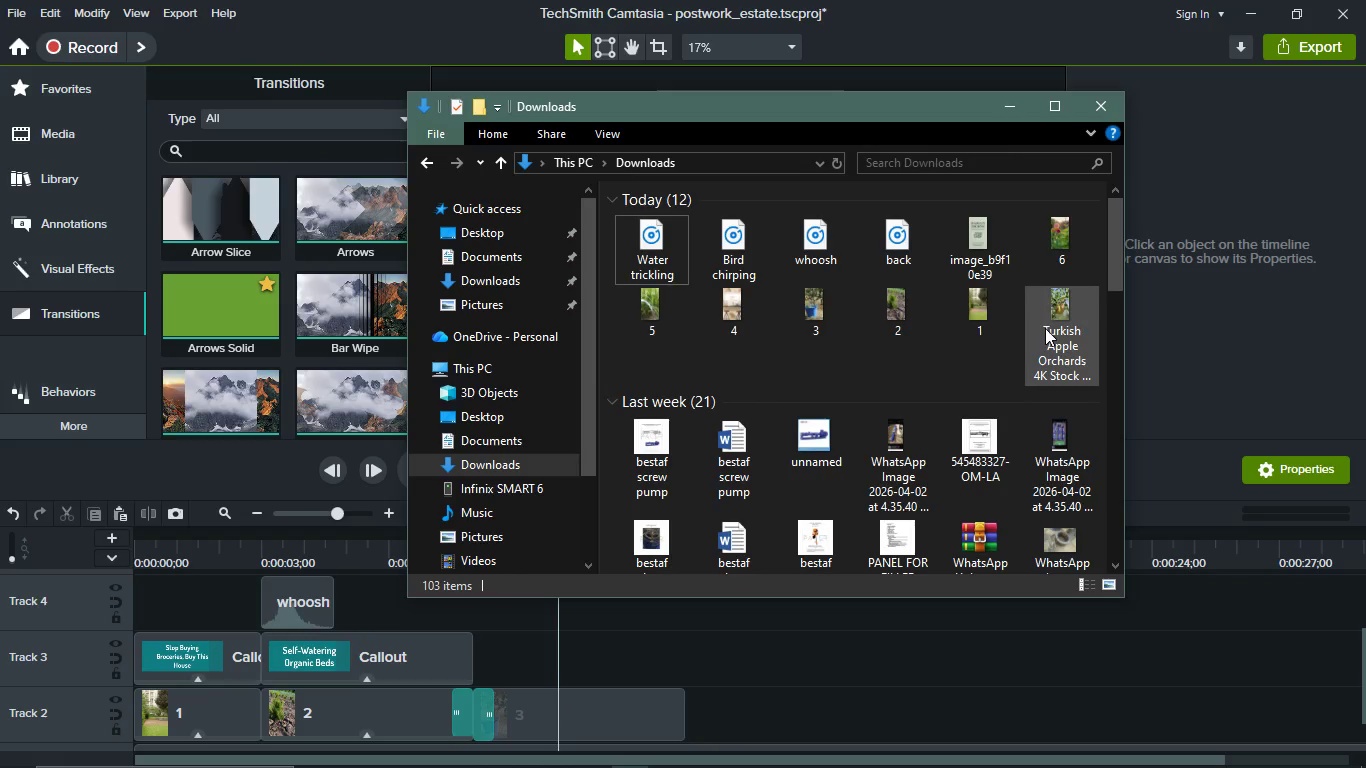 
left_click([734, 312])
 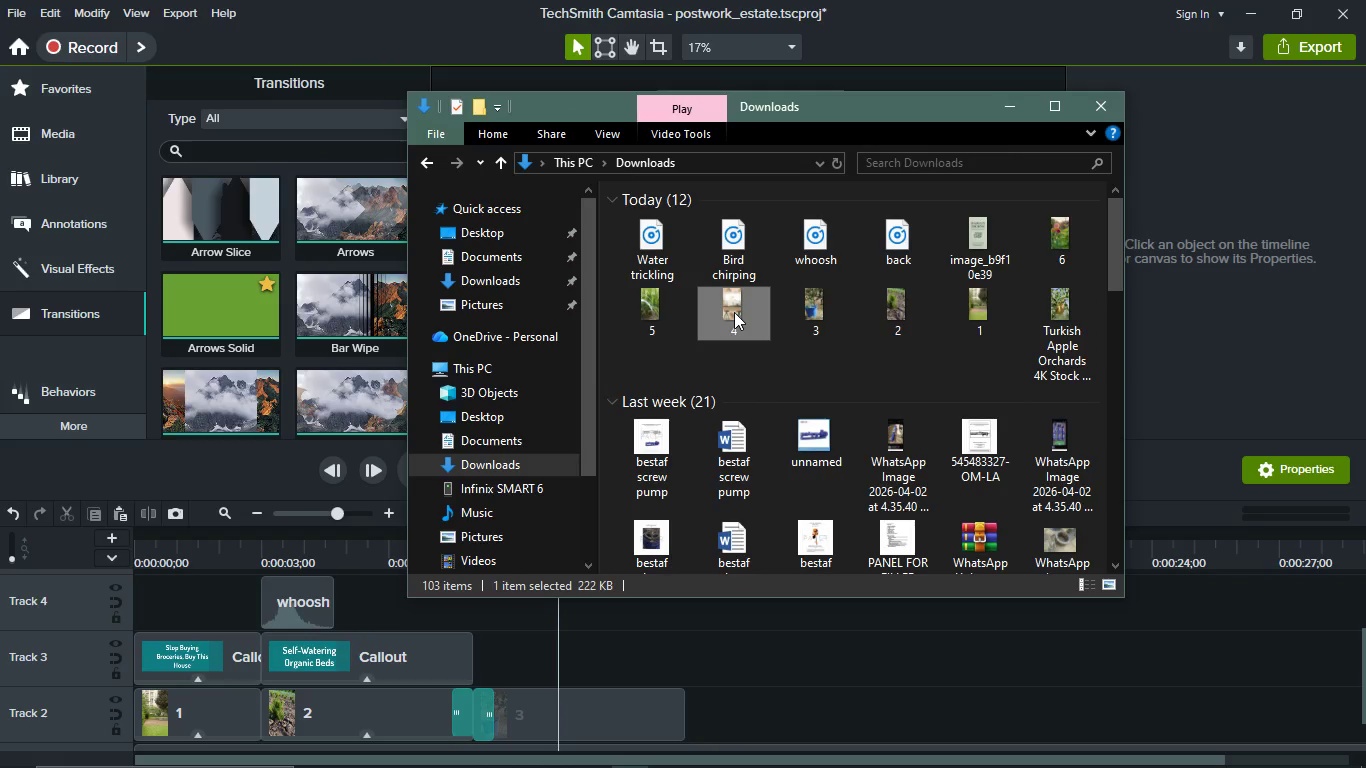 
key(Delete)
 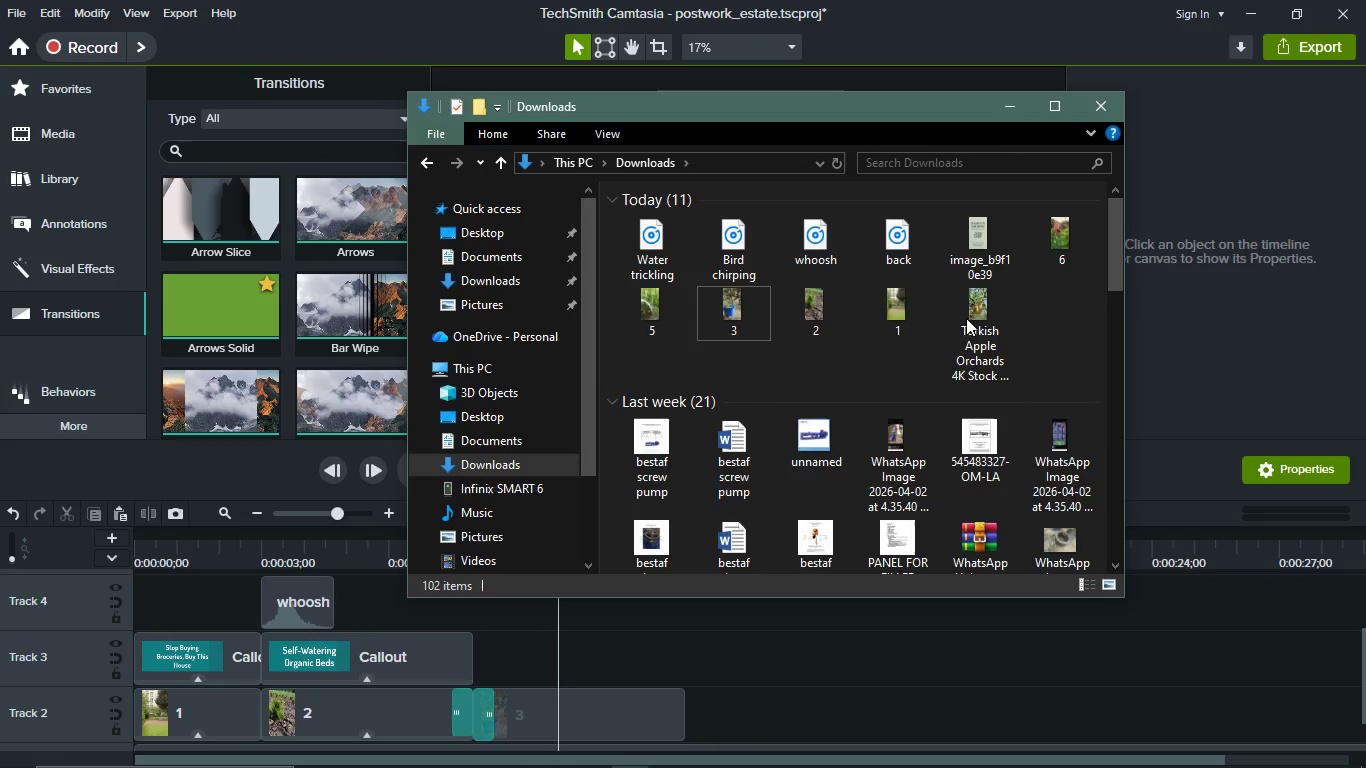 
left_click([975, 318])
 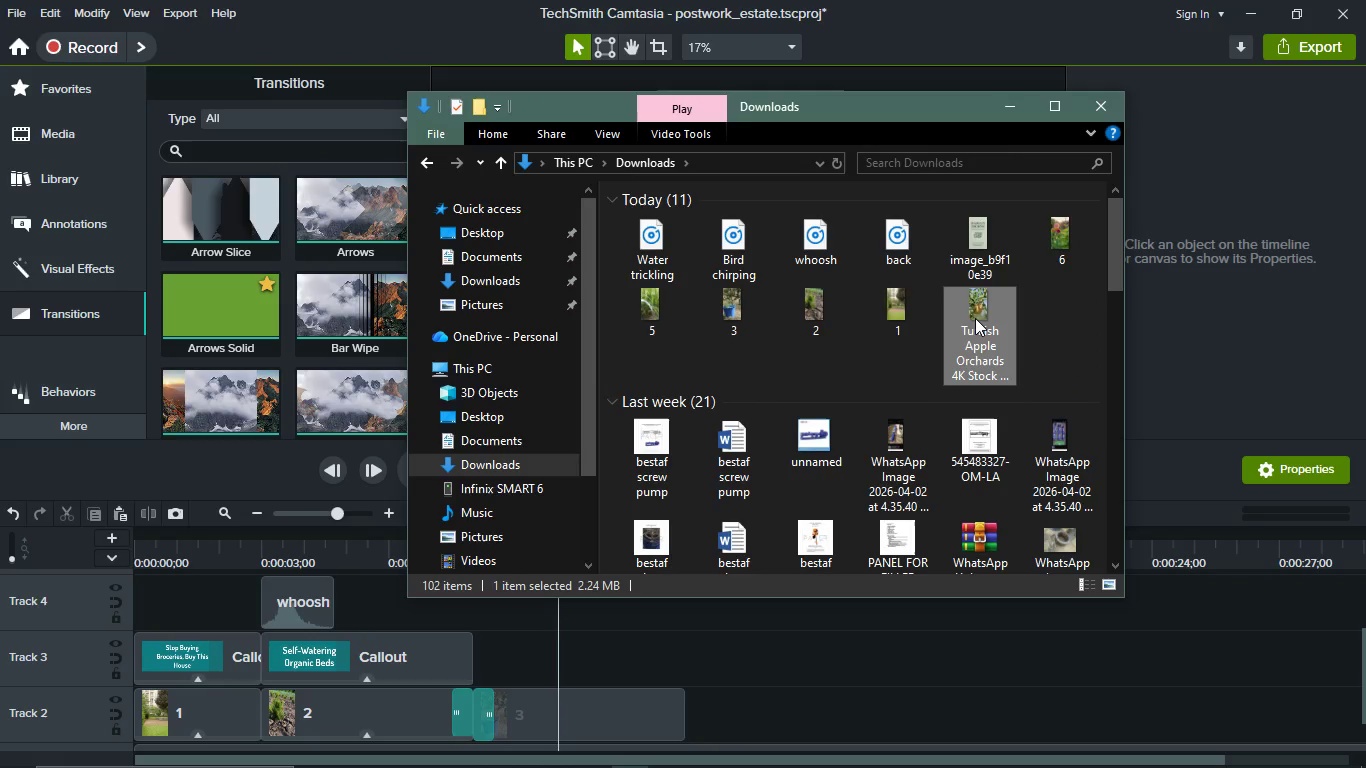 
key(Control+Z)
 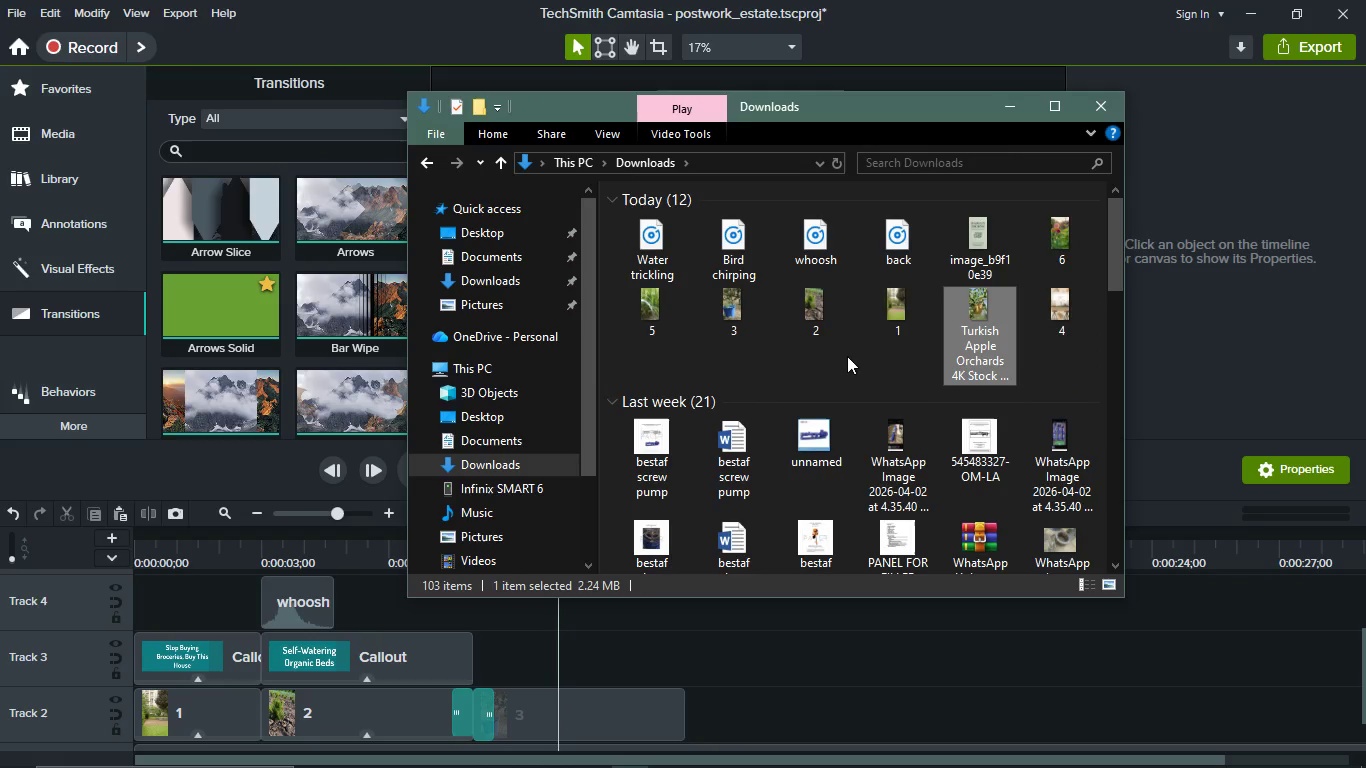 
left_click([742, 326])
 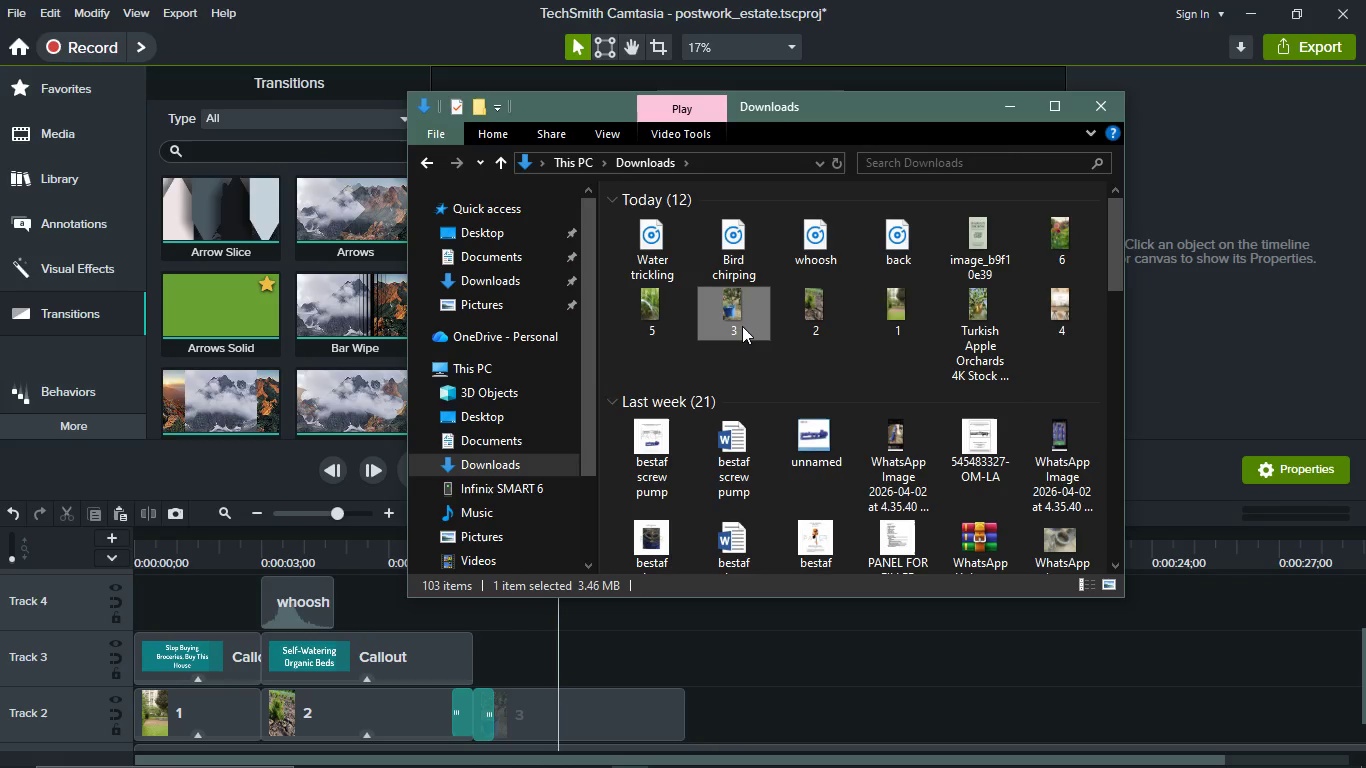 
key(Delete)
 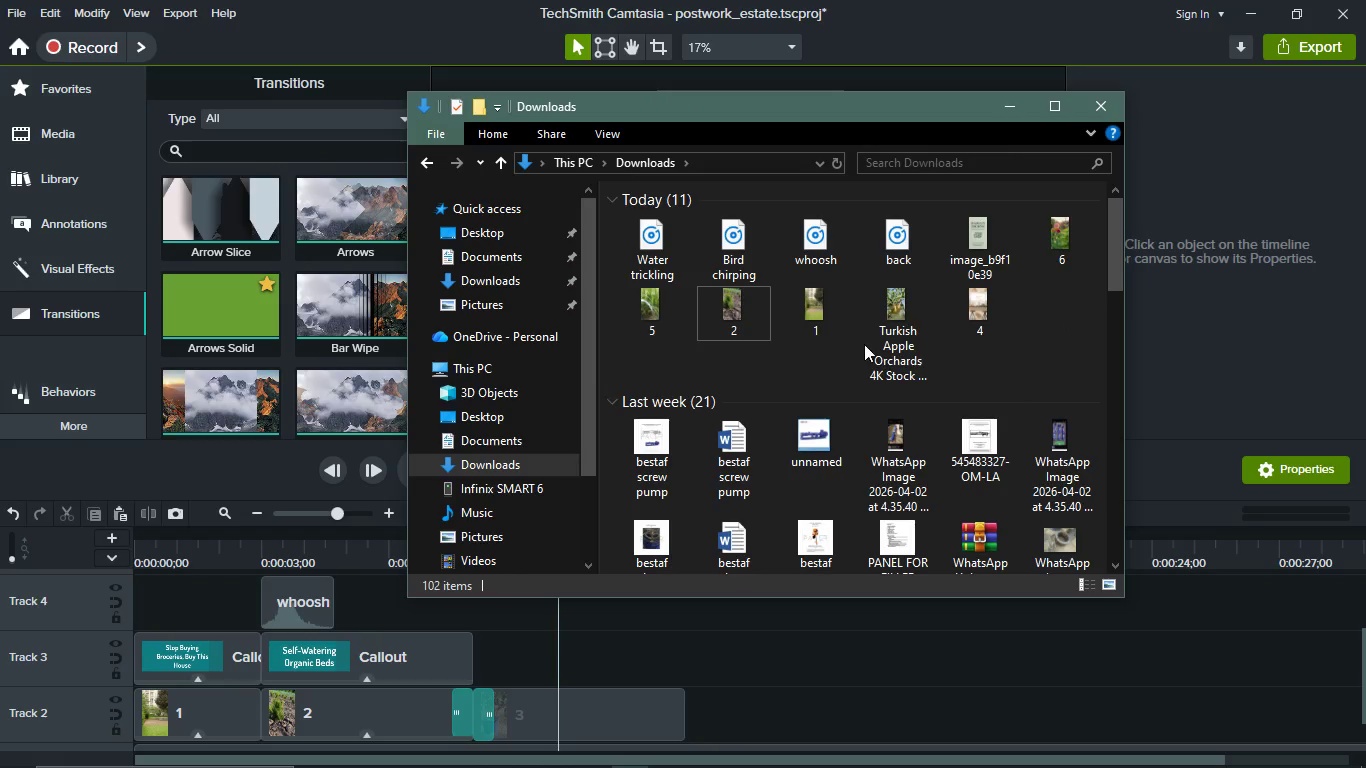 
left_click([874, 346])
 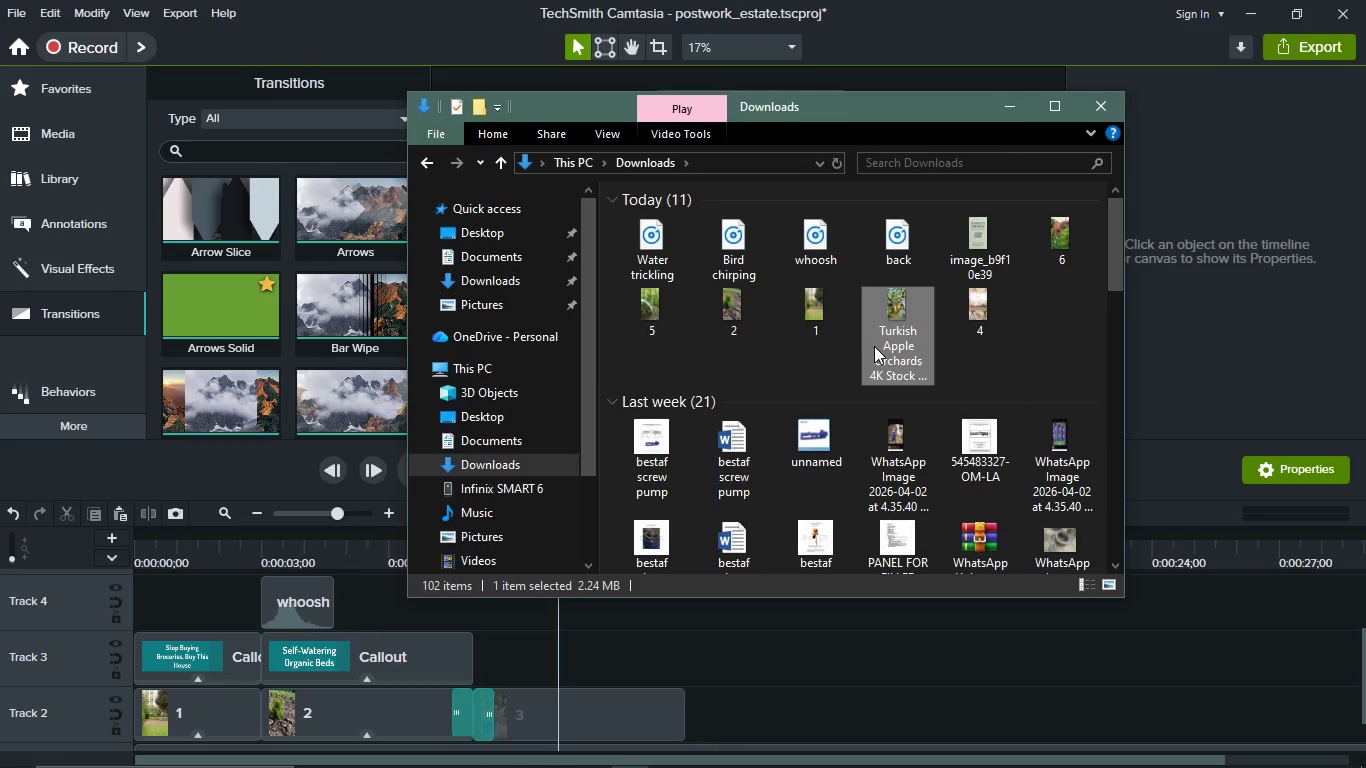 
key(F2)
 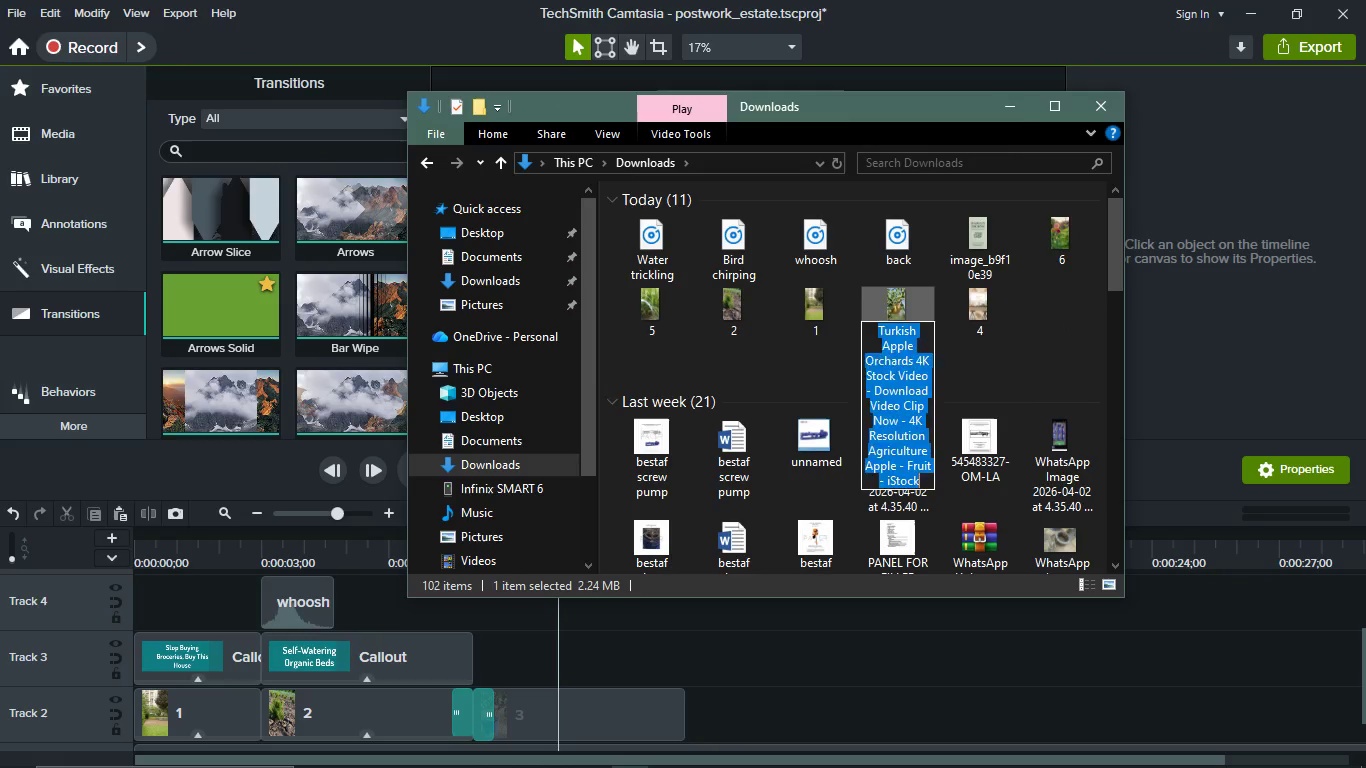 
key(3)
 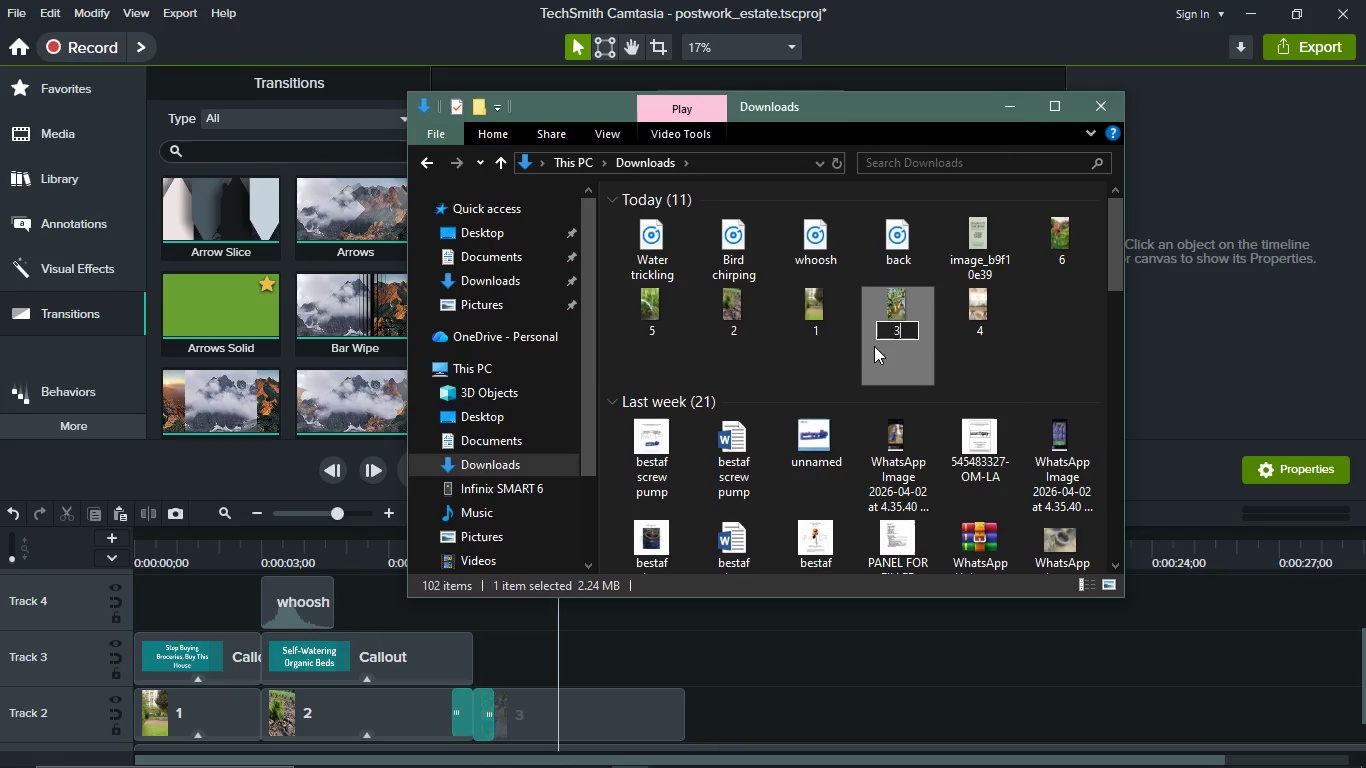 
key(Enter)
 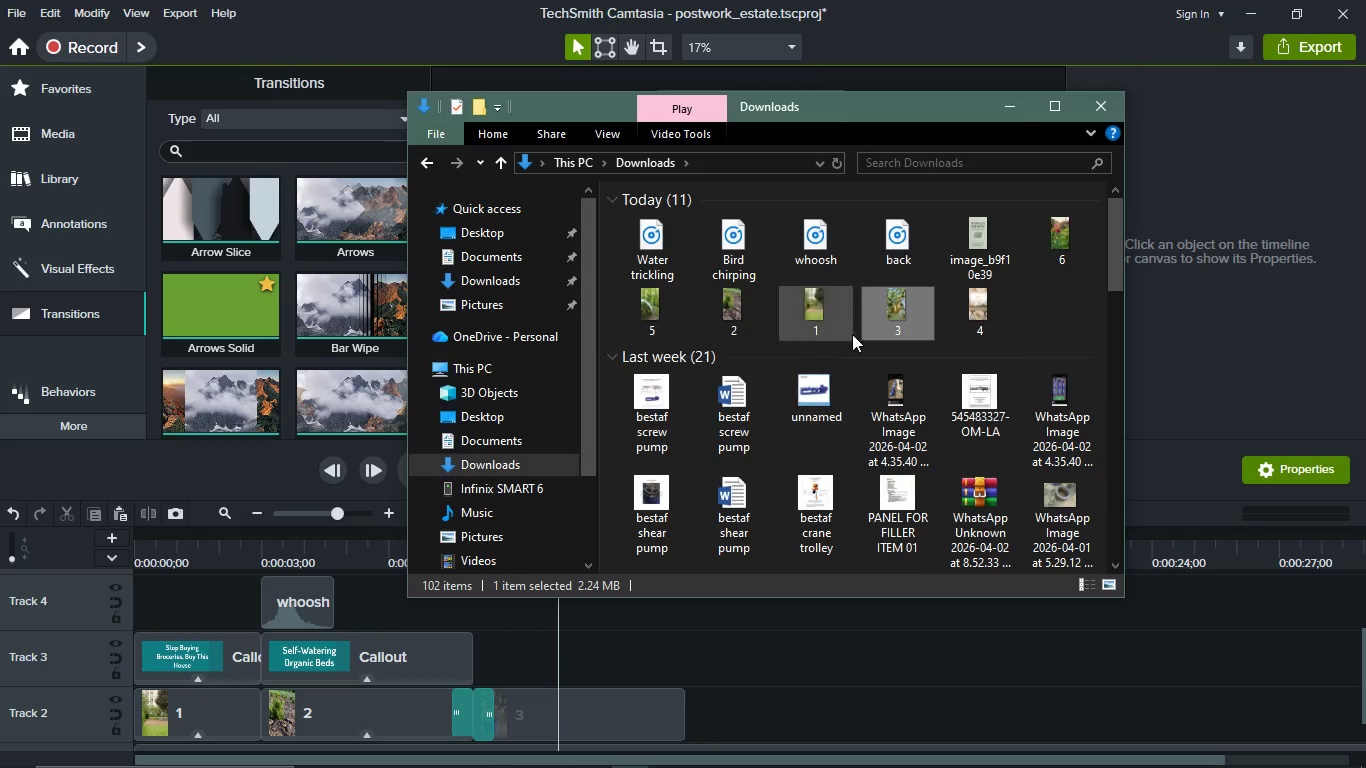 
left_click_drag(start_coordinate=[892, 320], to_coordinate=[1004, 325])
 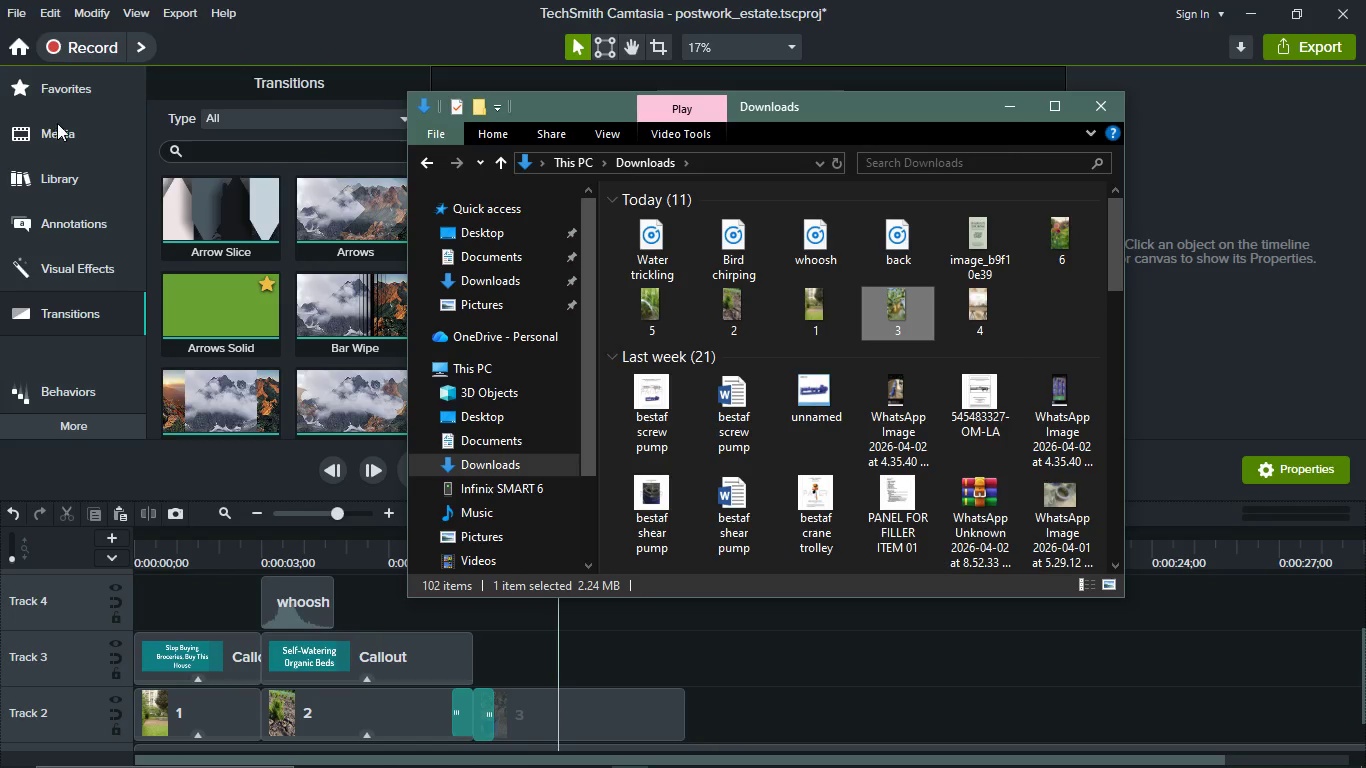 
left_click([63, 138])
 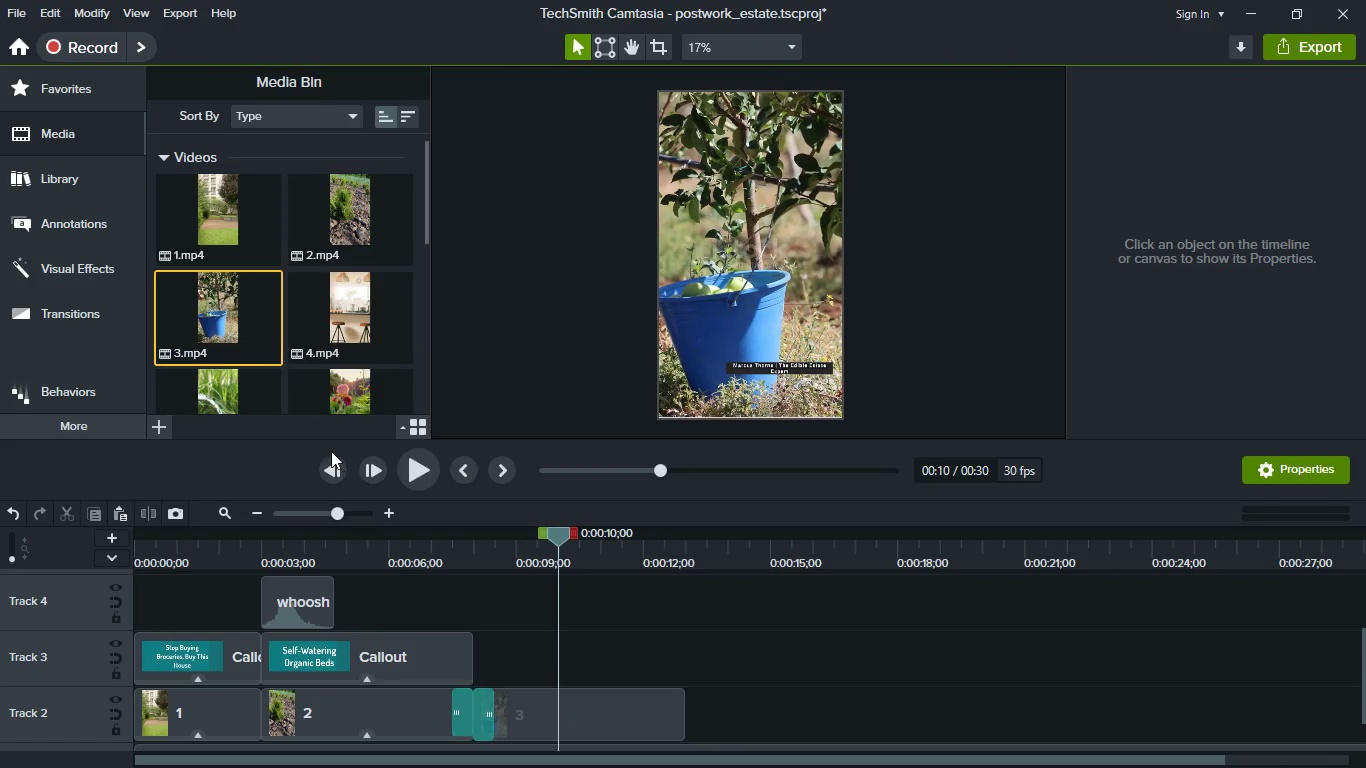 
hold_key(key=ControlLeft, duration=0.52)
 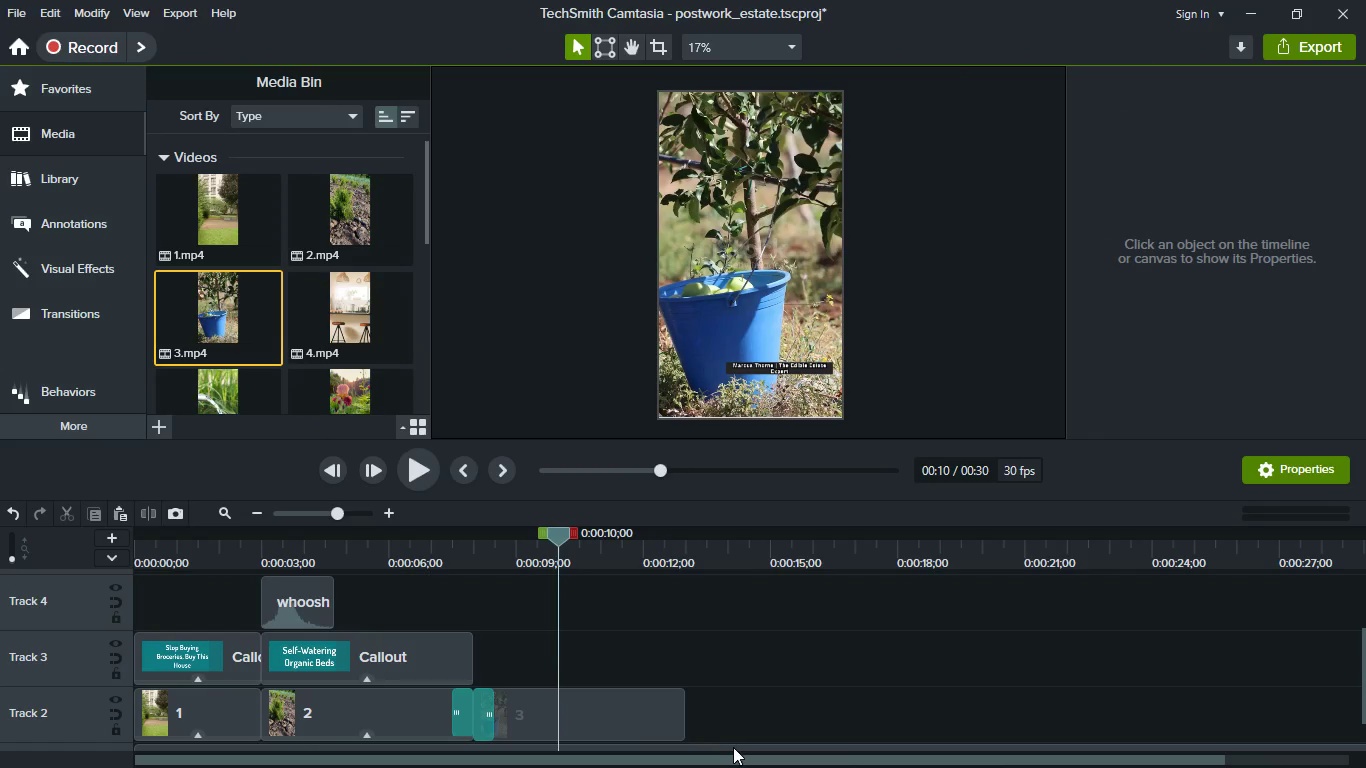 
key(Meta+MetaLeft)
 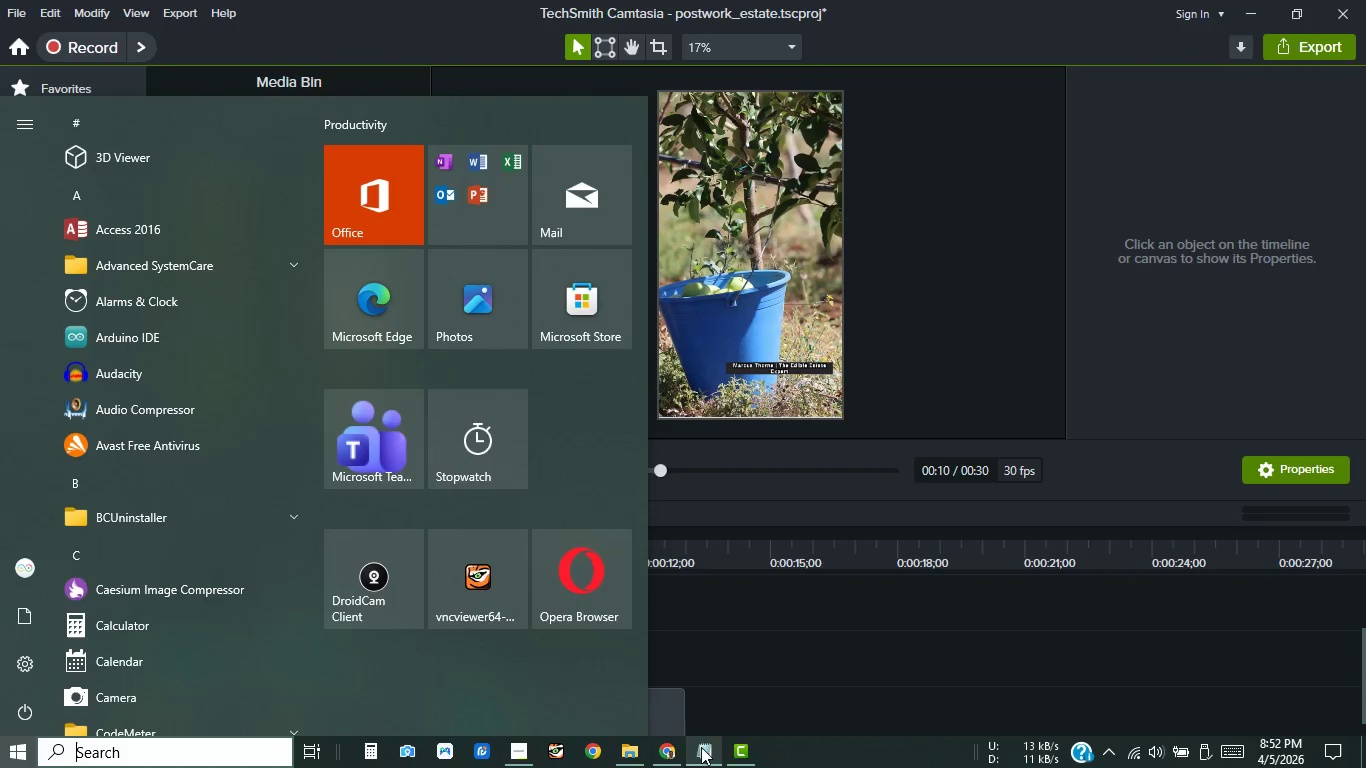 
left_click([643, 742])
 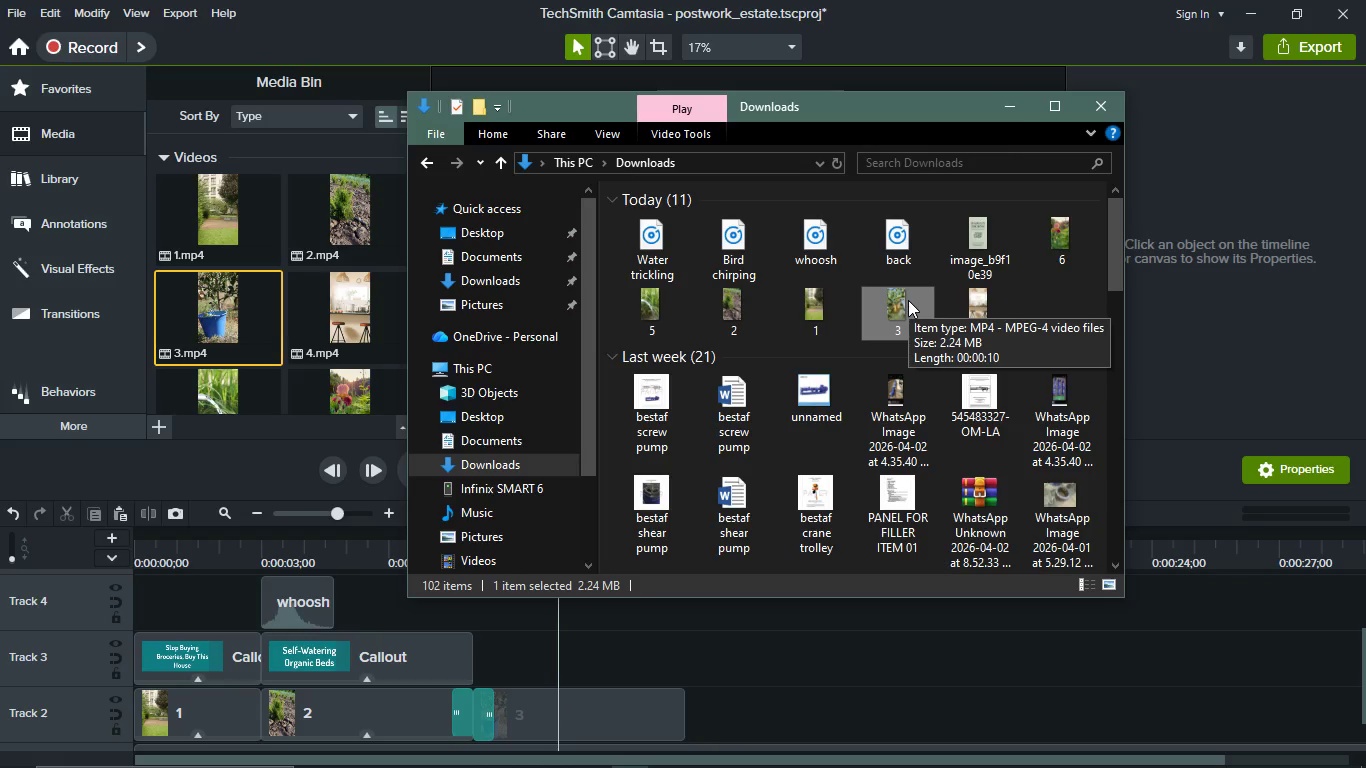 
left_click_drag(start_coordinate=[905, 300], to_coordinate=[300, 286])
 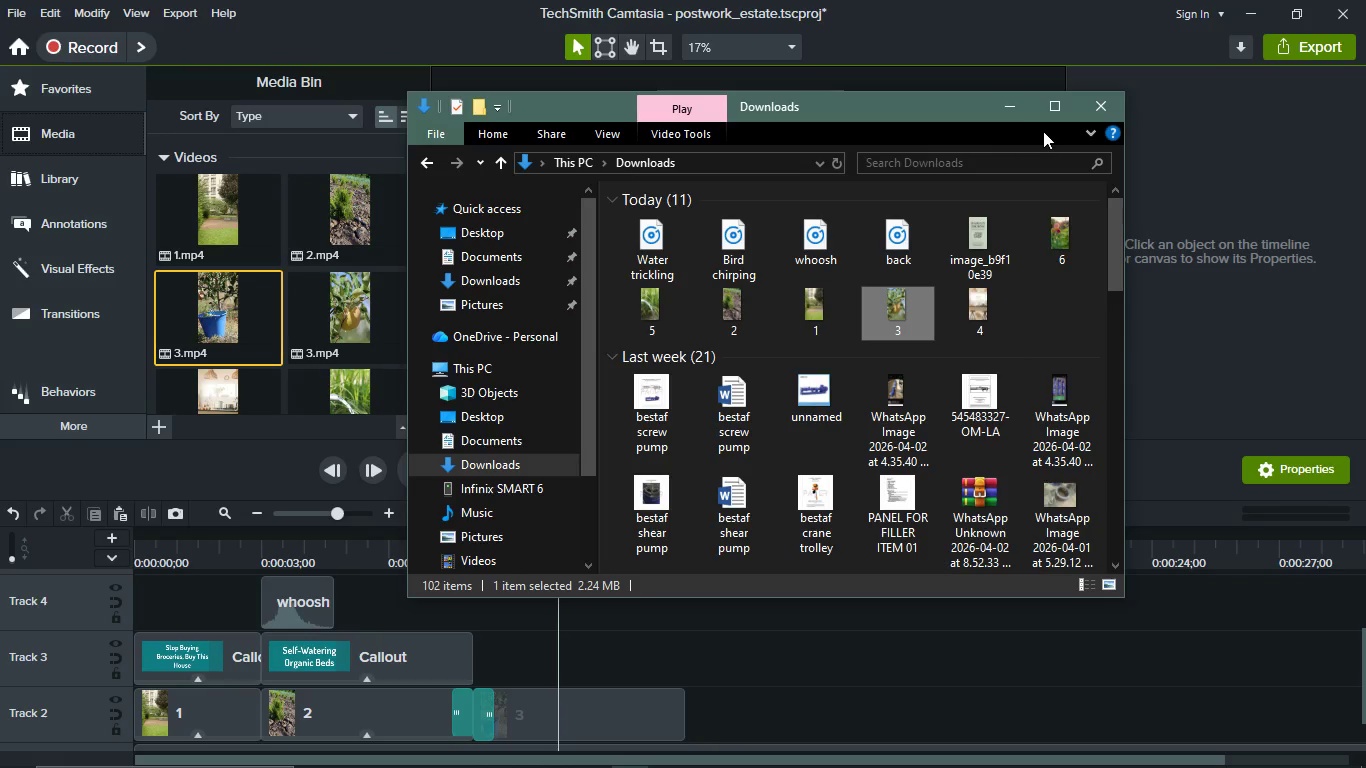 
left_click([997, 109])
 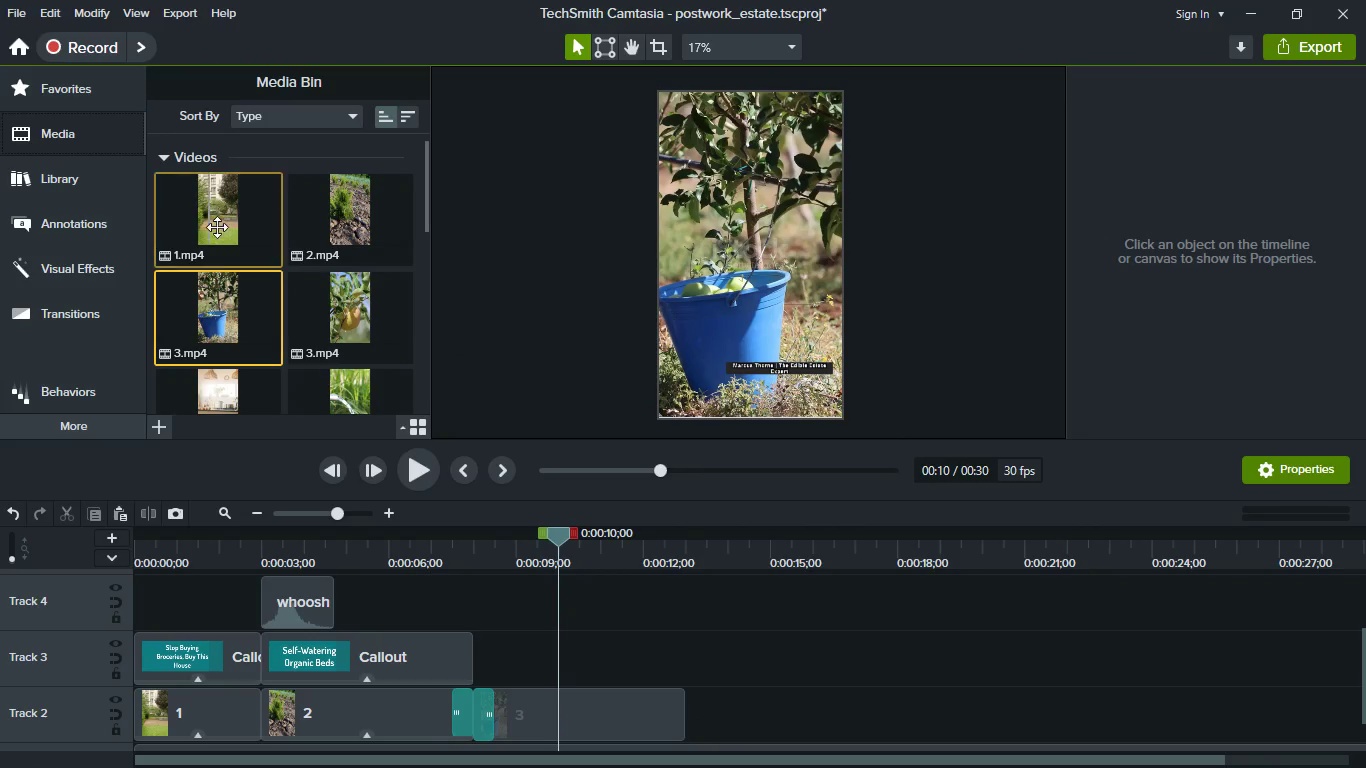 
left_click_drag(start_coordinate=[332, 330], to_coordinate=[584, 714])
 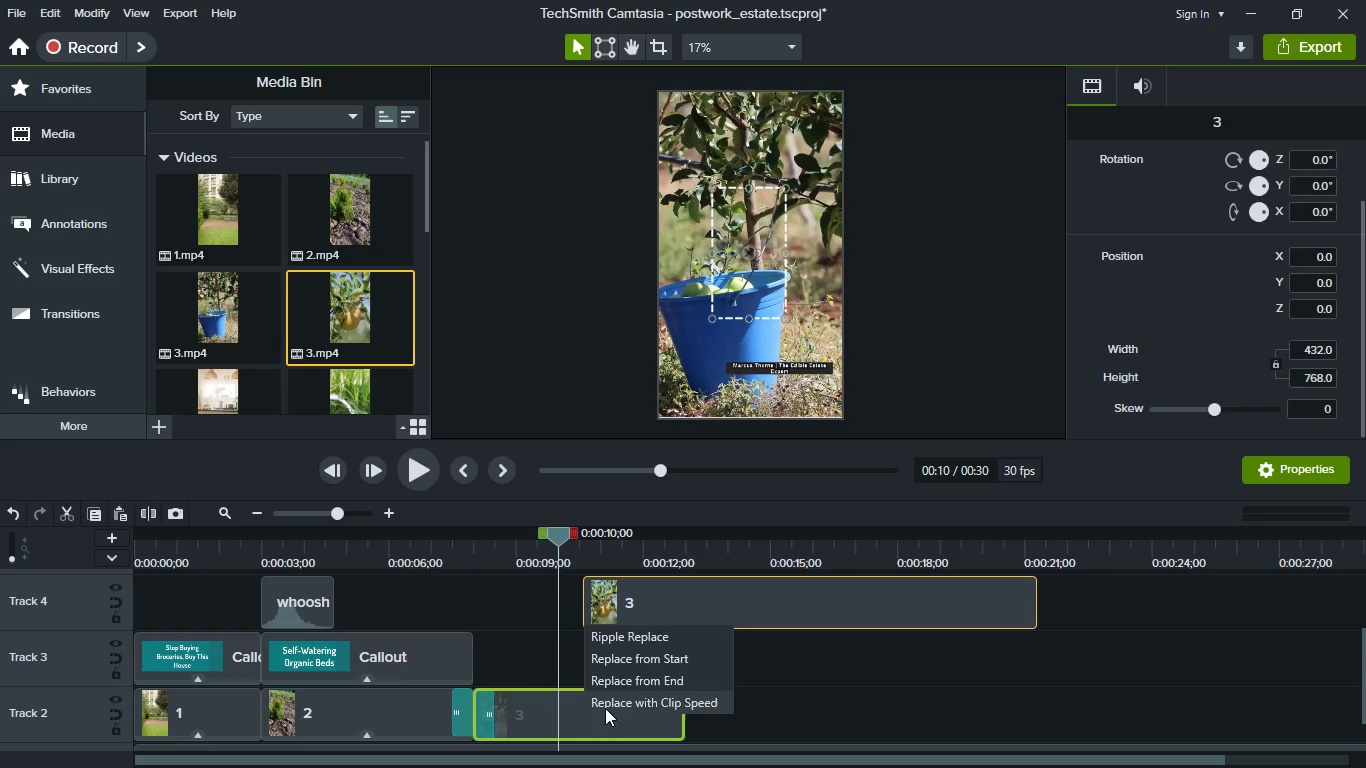 
left_click([615, 697])
 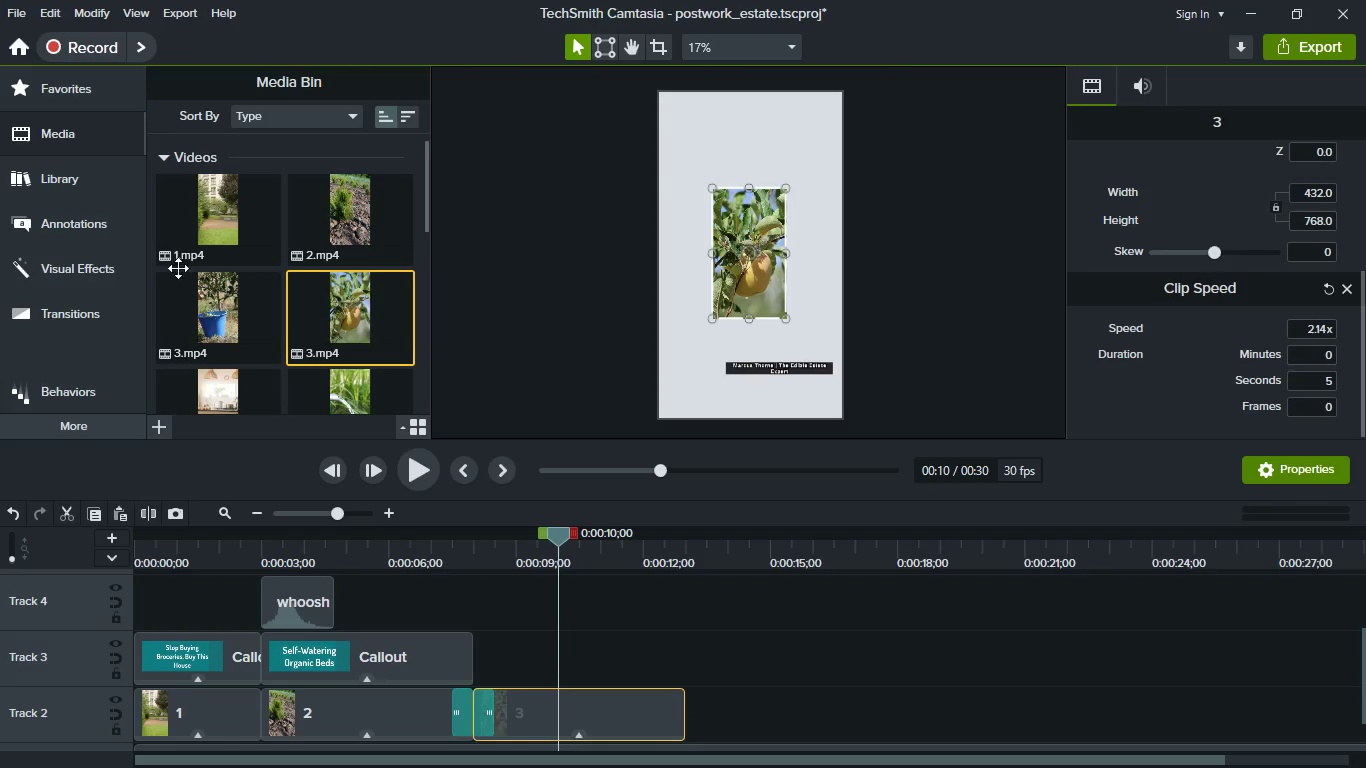 
left_click([217, 301])
 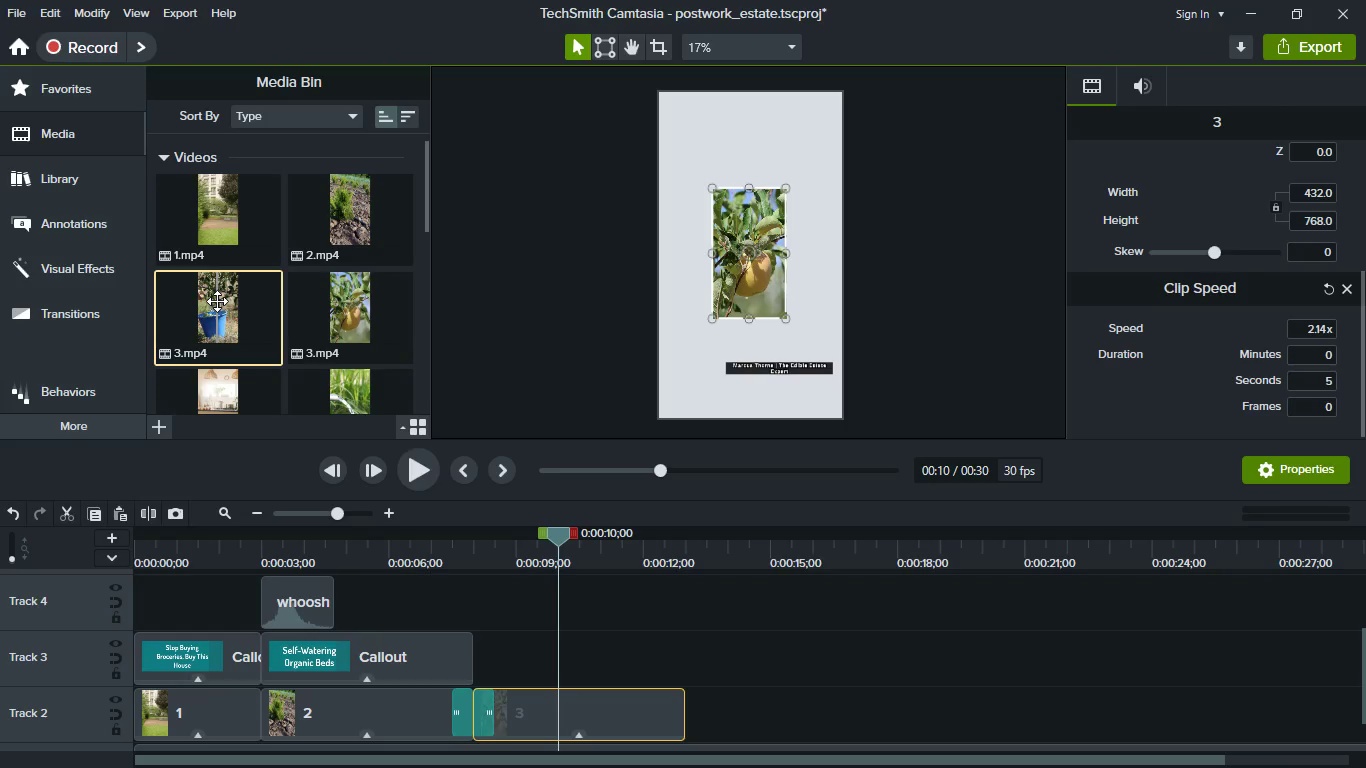 
right_click([217, 301])
 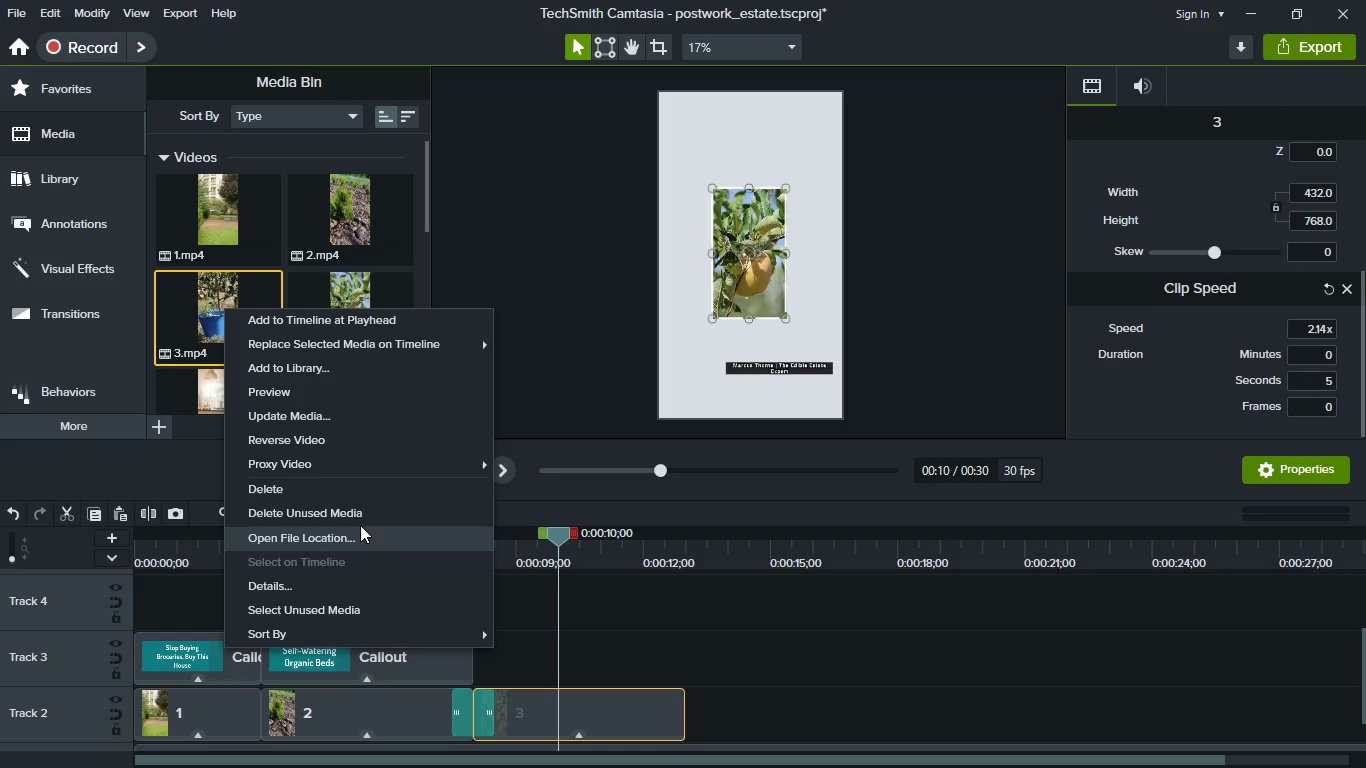 
left_click([354, 499])
 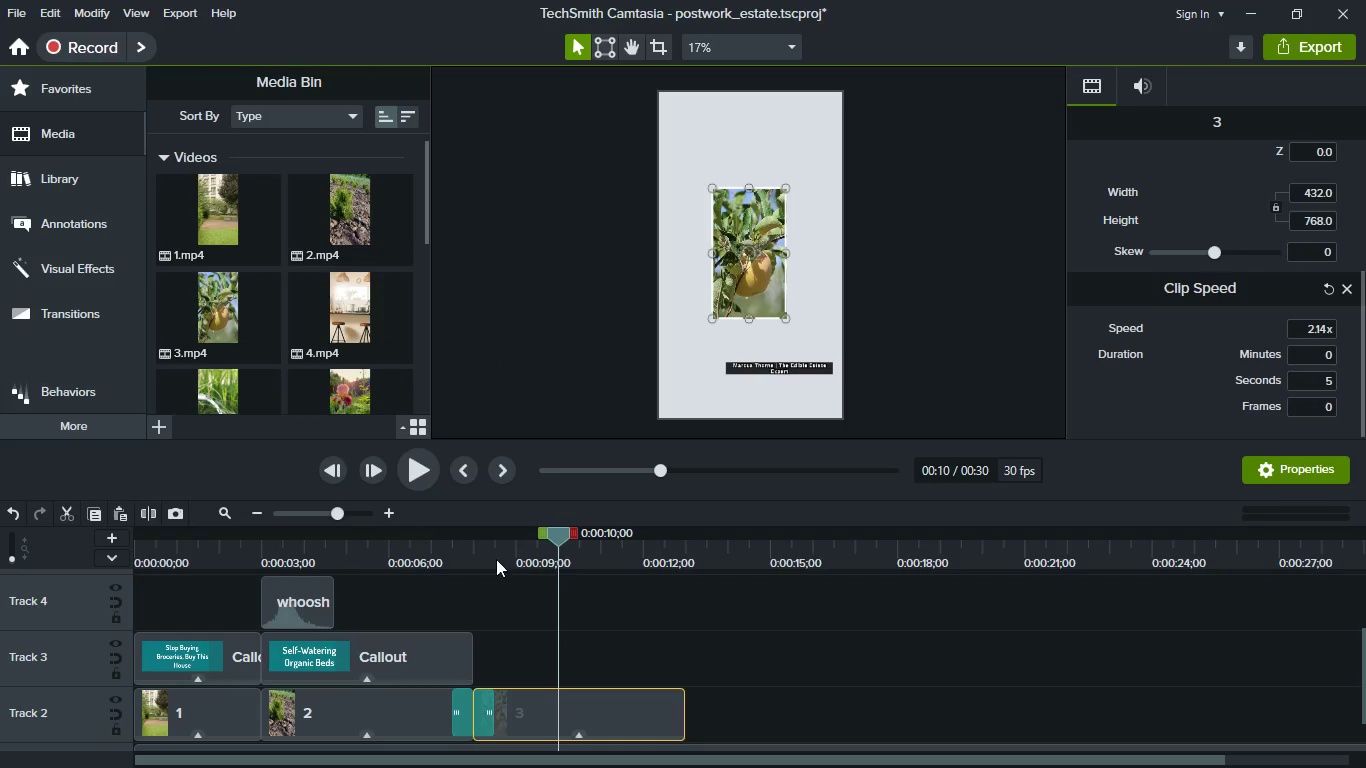 
left_click([721, 639])
 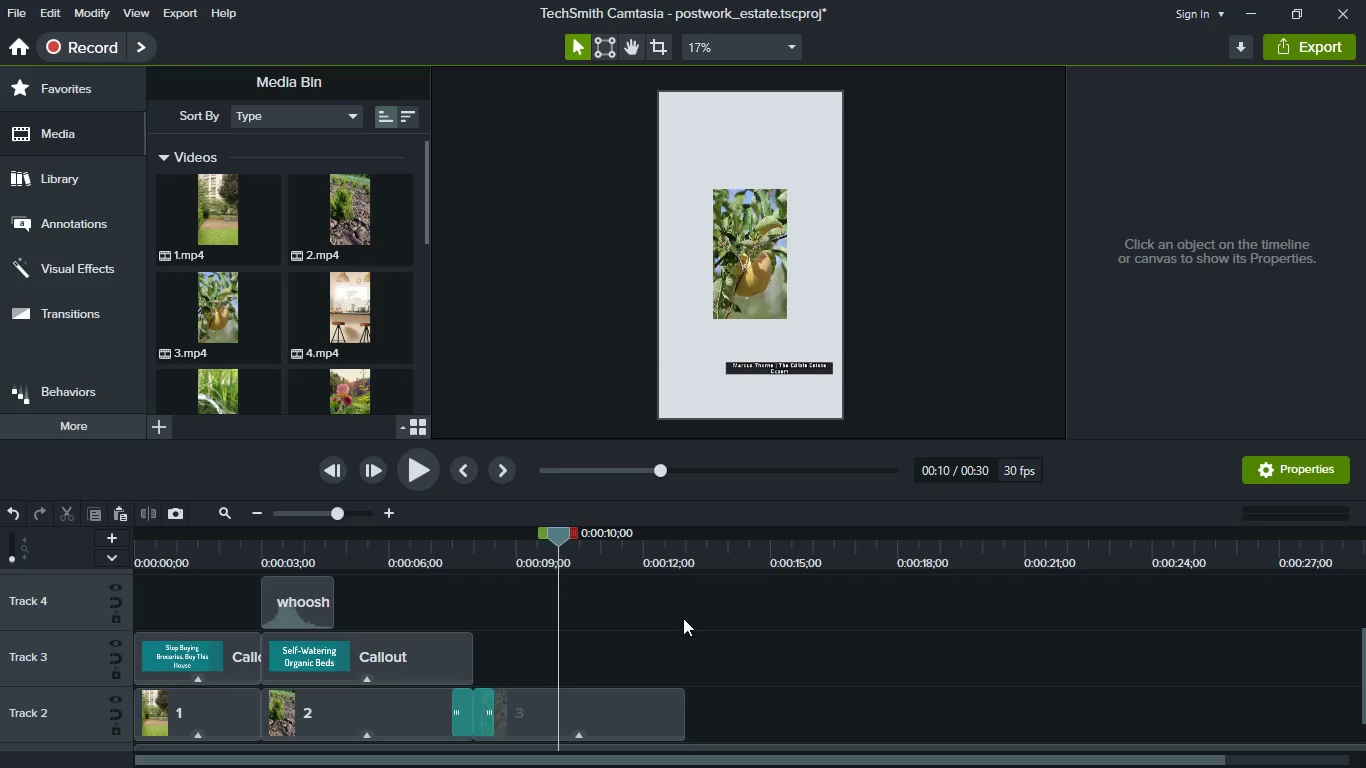 
left_click([664, 702])
 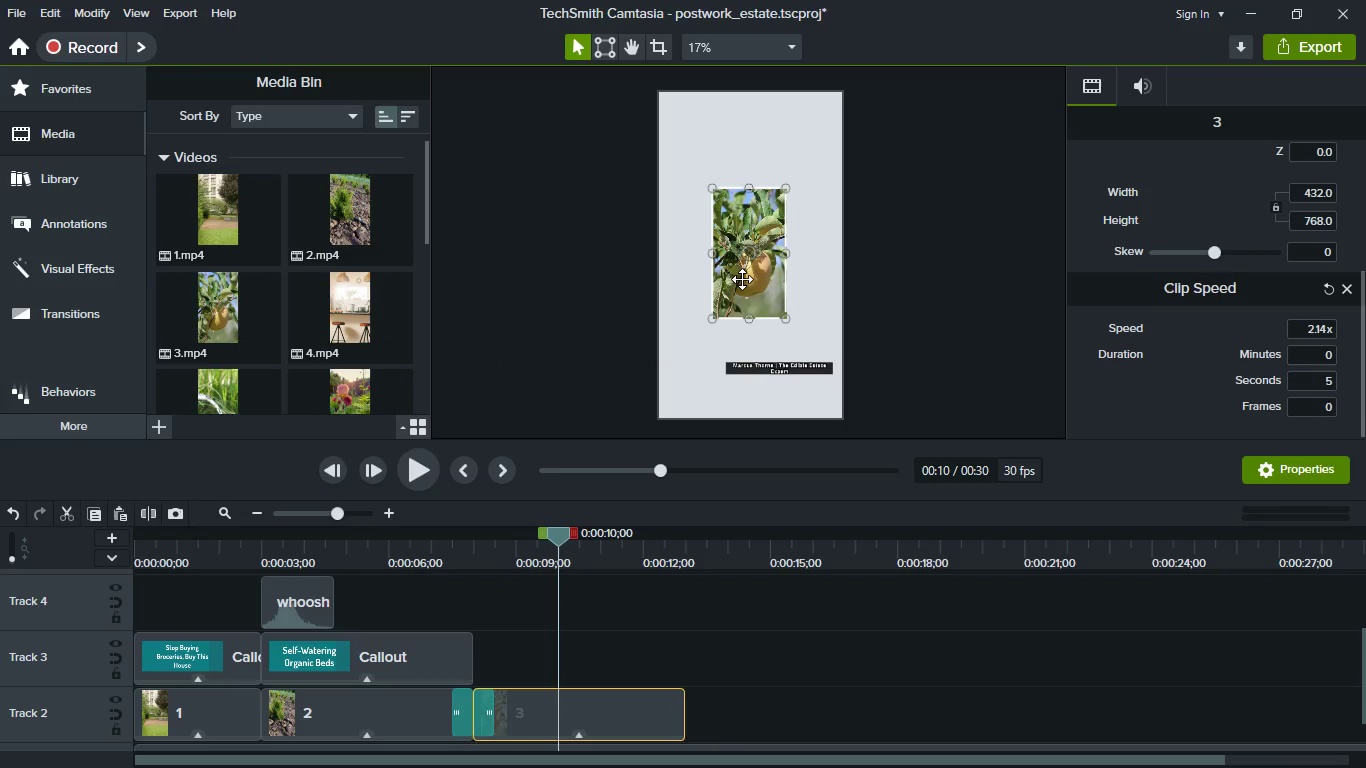 
right_click([745, 288])
 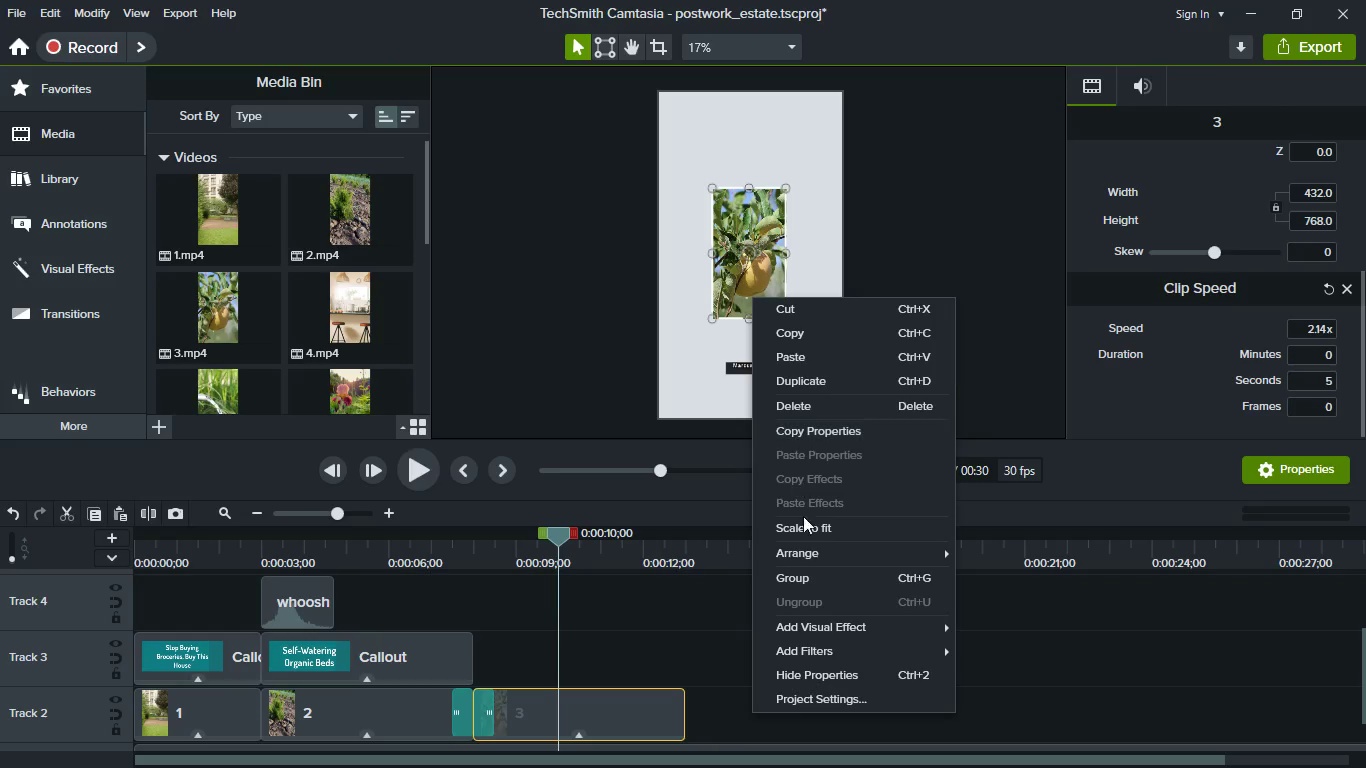 
left_click([804, 518])
 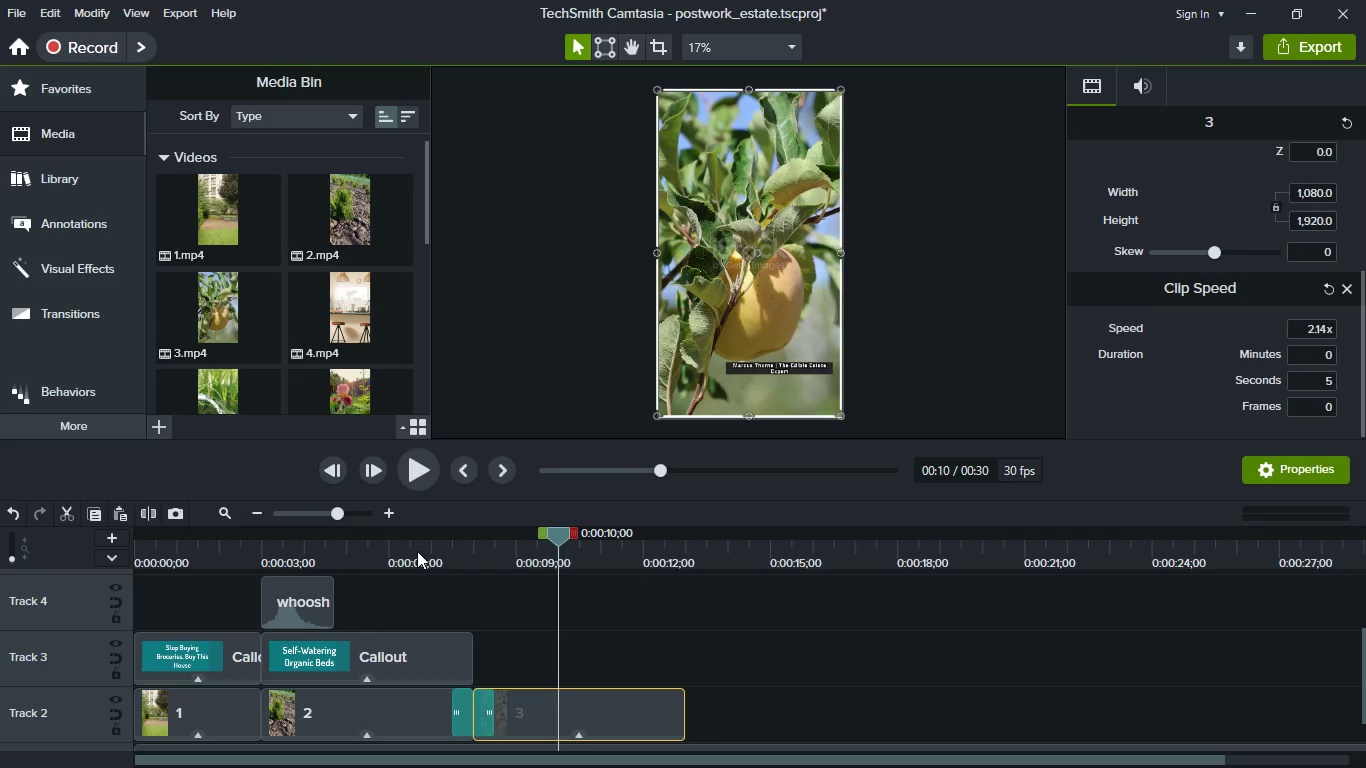 
left_click([417, 551])
 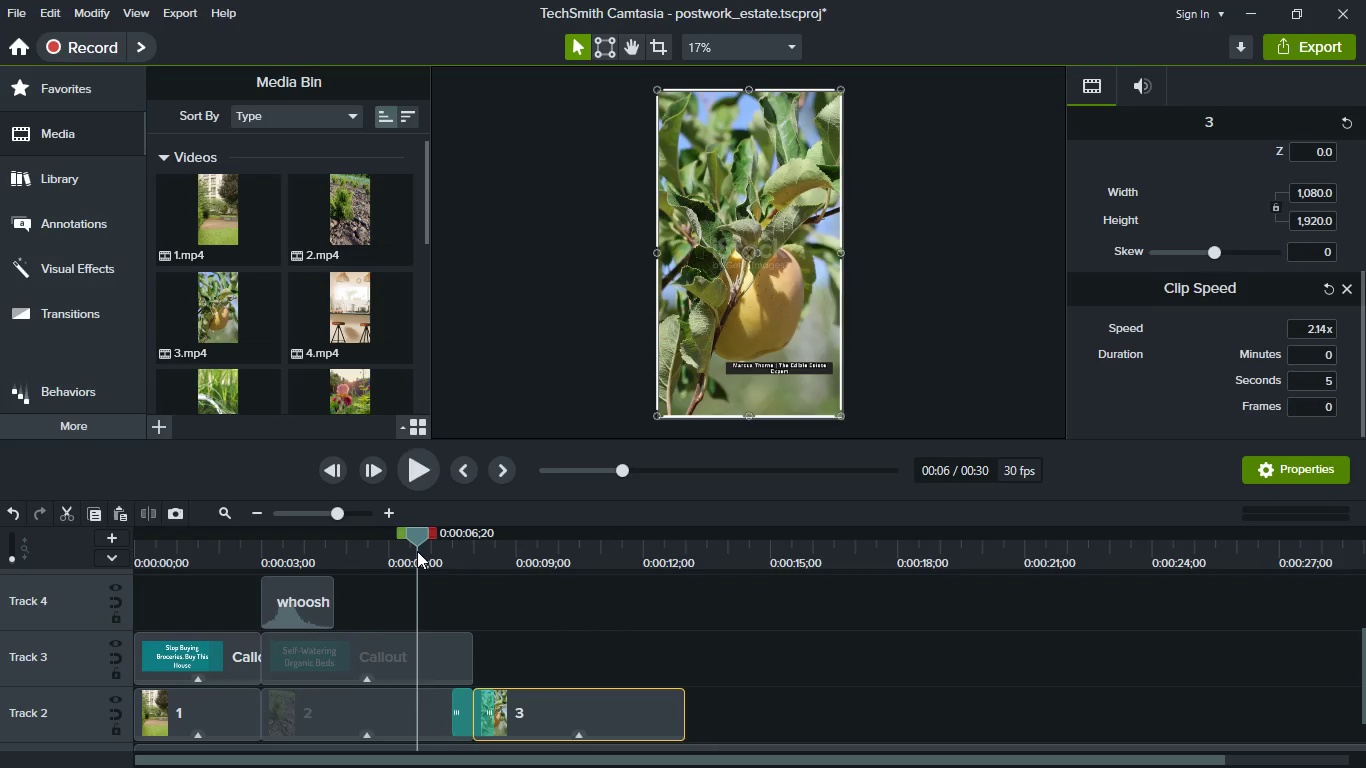 
key(Control+S)
 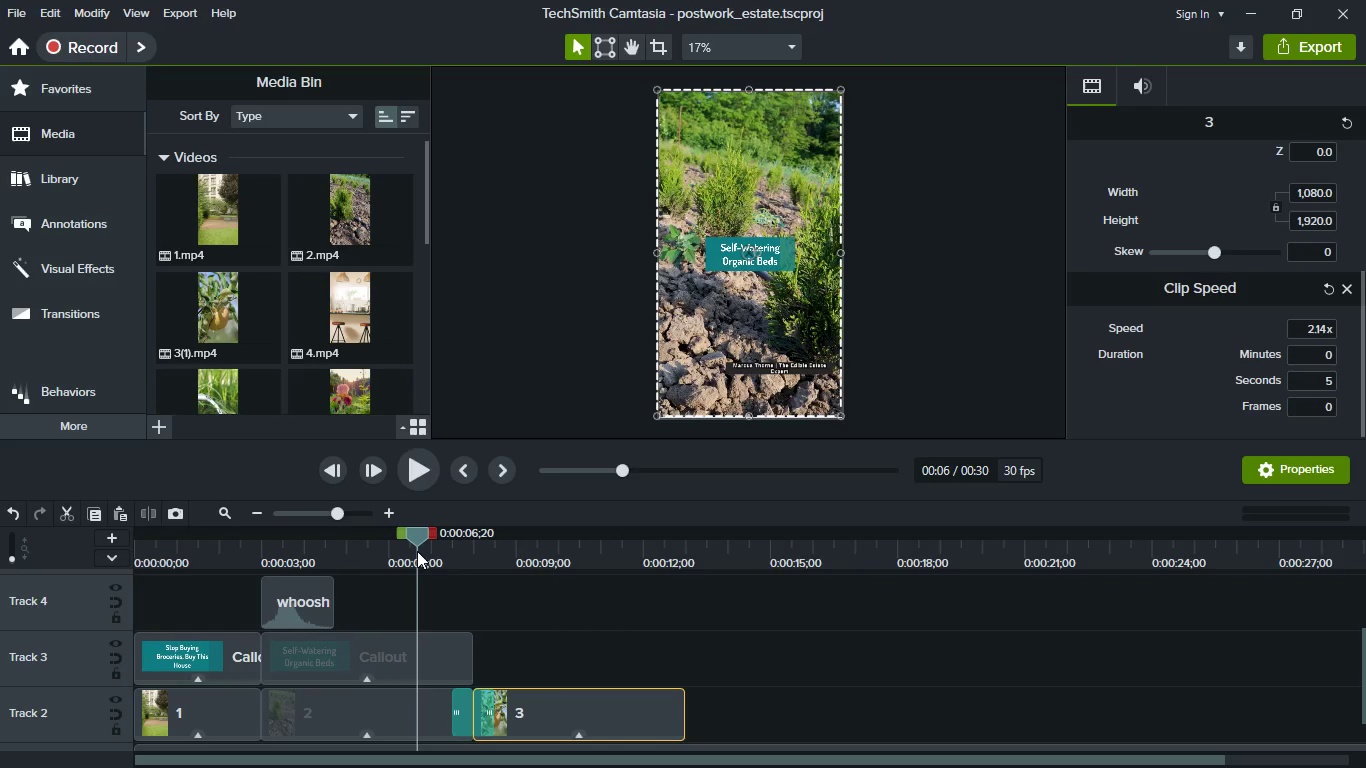 
wait(10.17)
 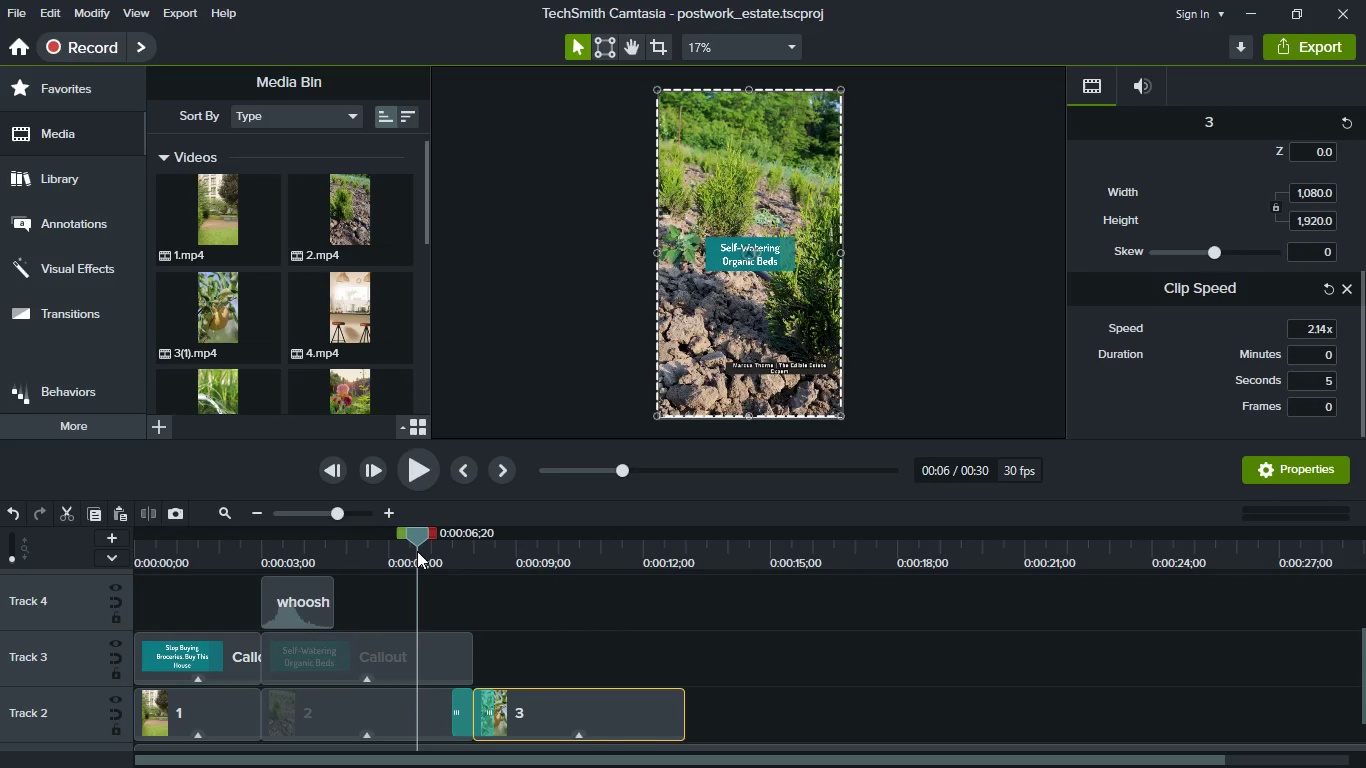 
key(Meta+MetaLeft)
 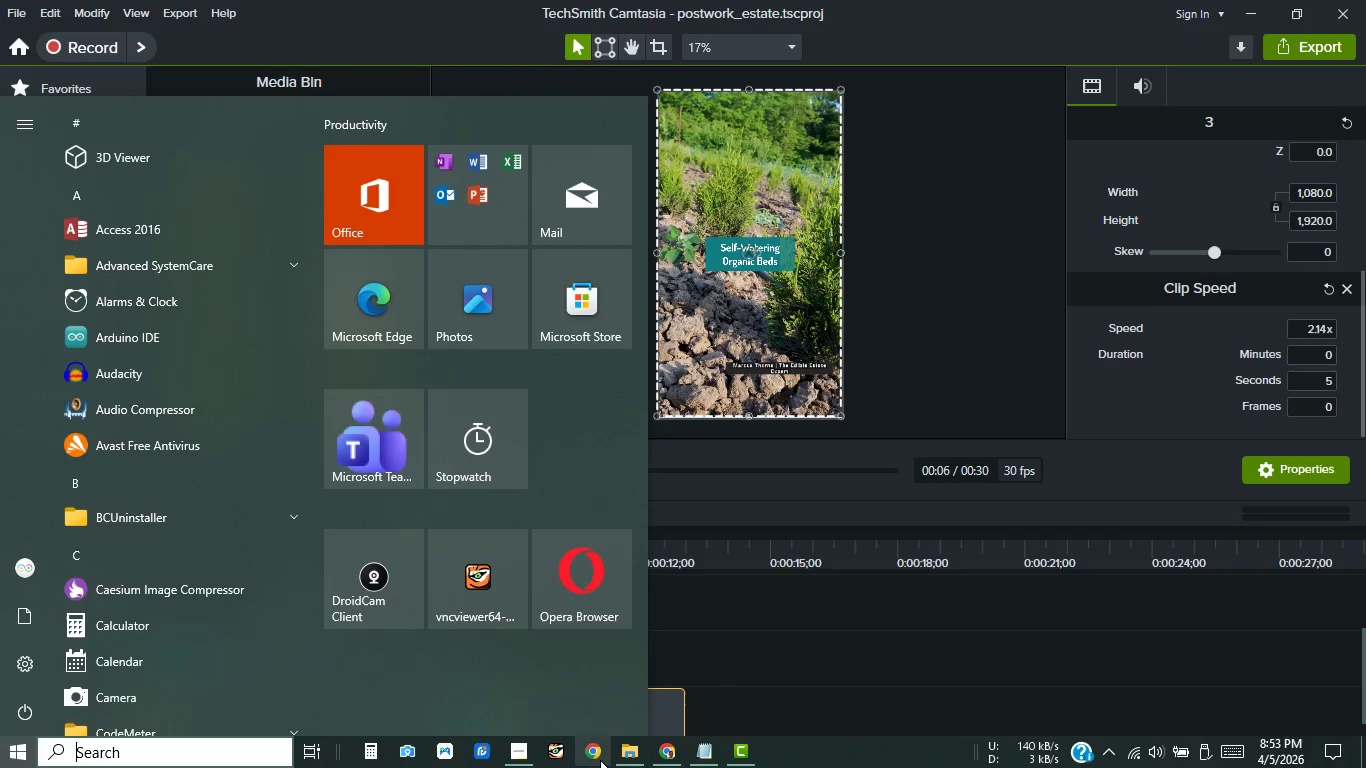 
left_click([811, 662])
 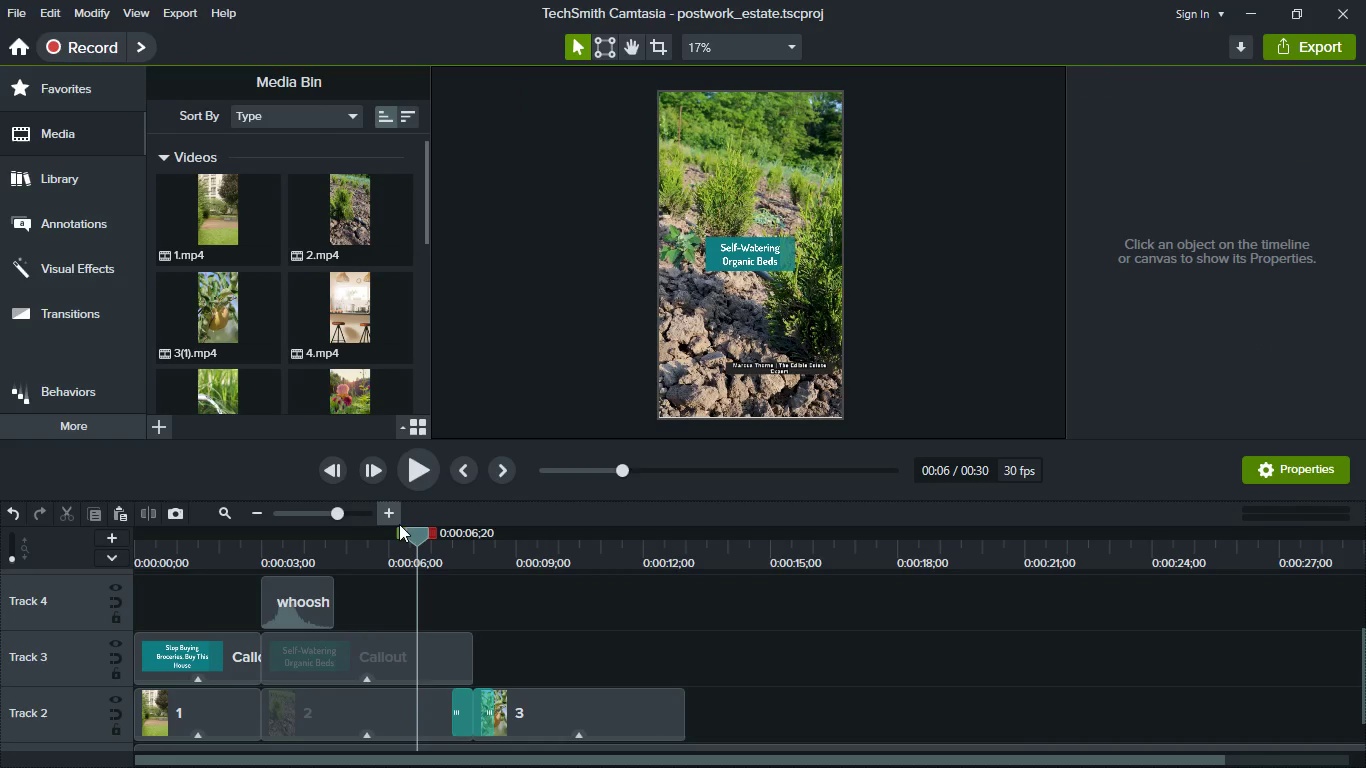 
left_click_drag(start_coordinate=[416, 535], to_coordinate=[688, 587])
 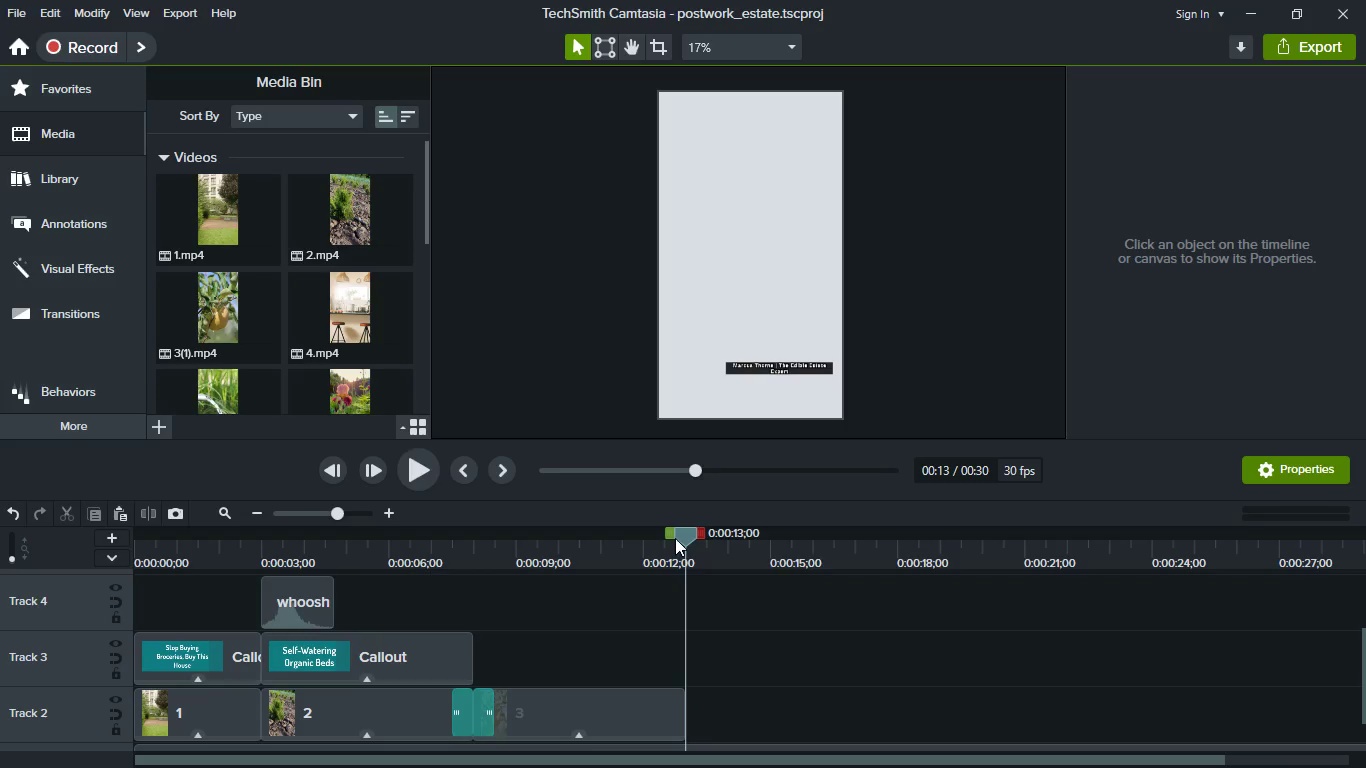 
left_click_drag(start_coordinate=[686, 538], to_coordinate=[464, 552])
 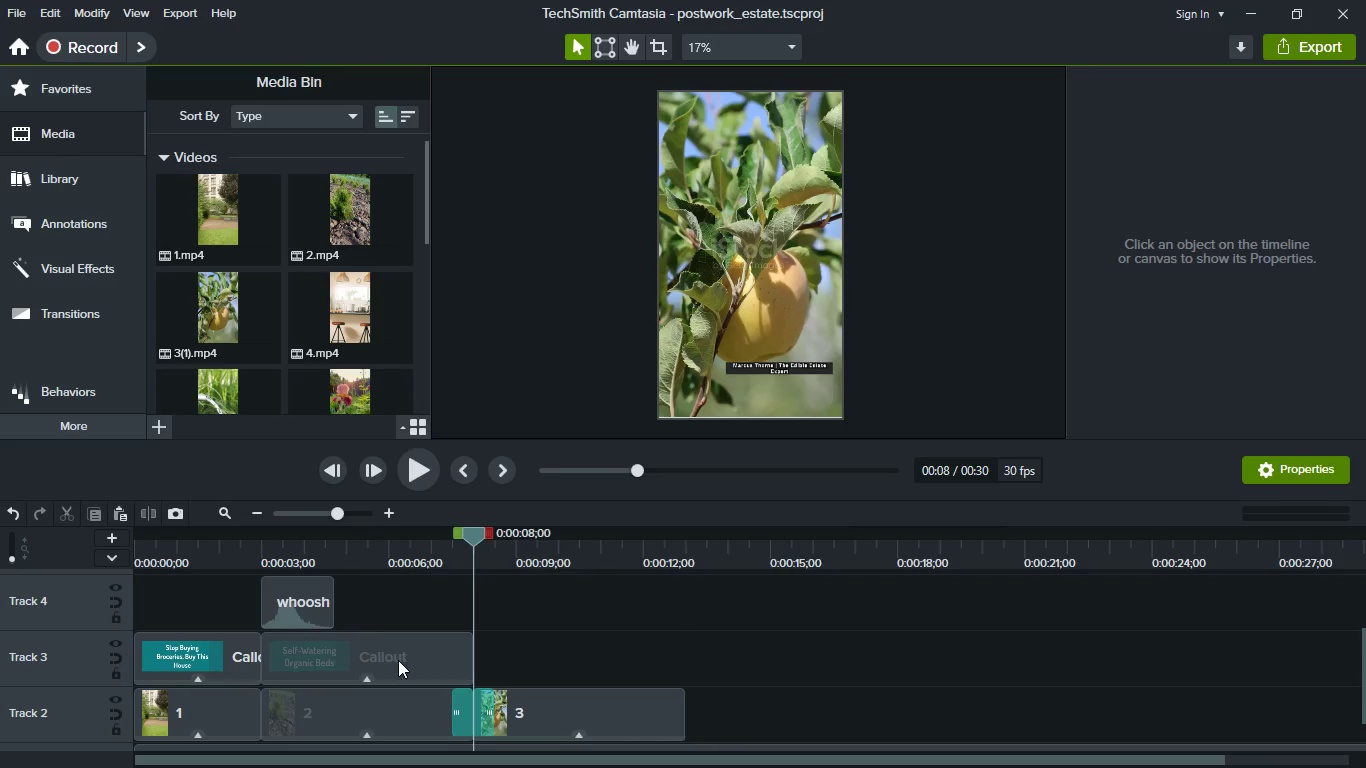 
left_click([398, 660])
 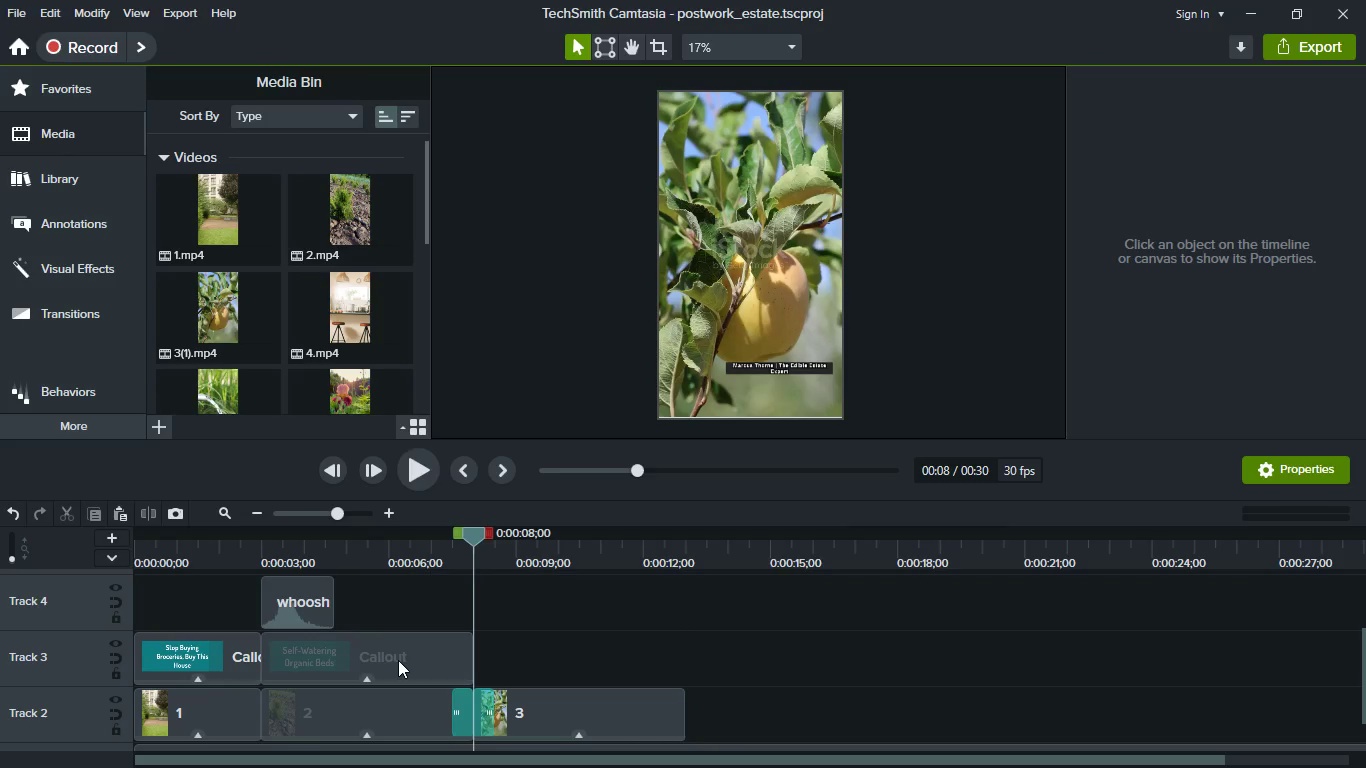 
key(Control+C)
 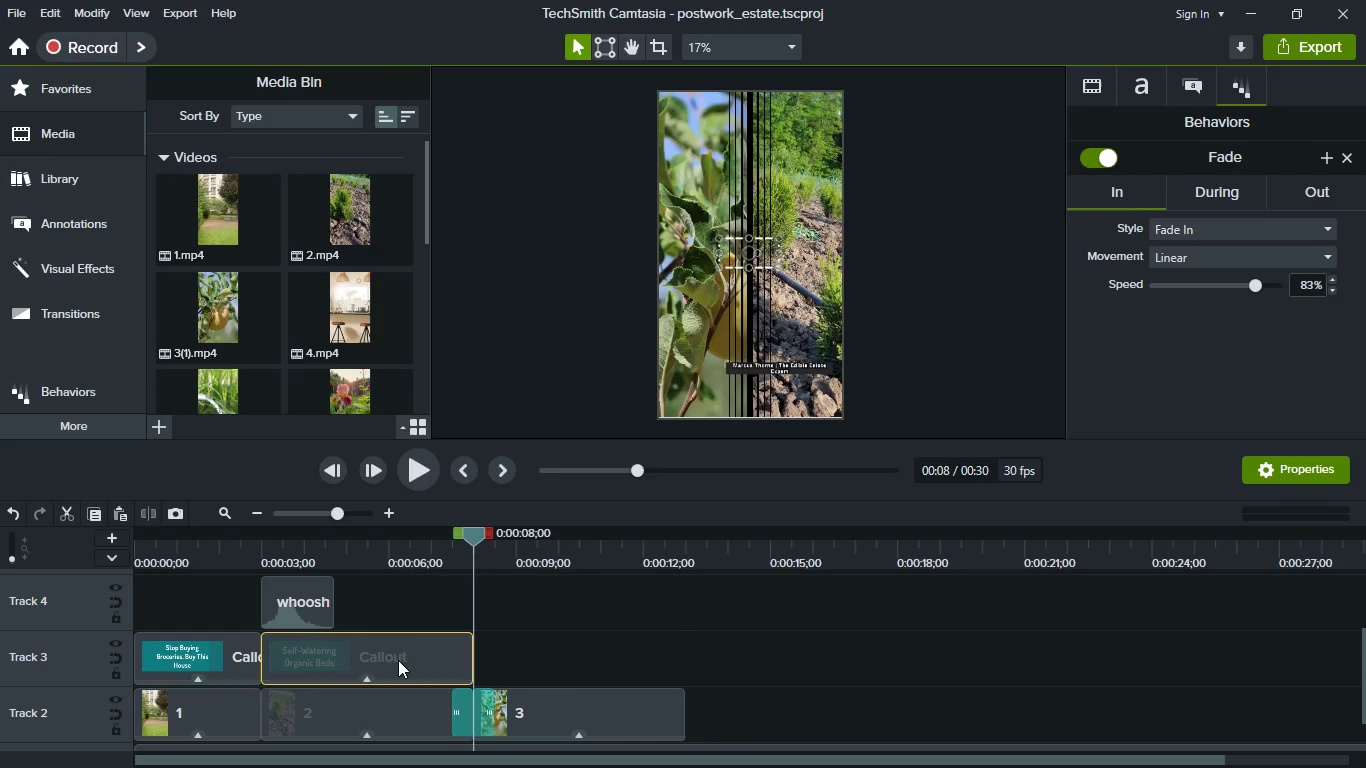 
key(Control+V)
 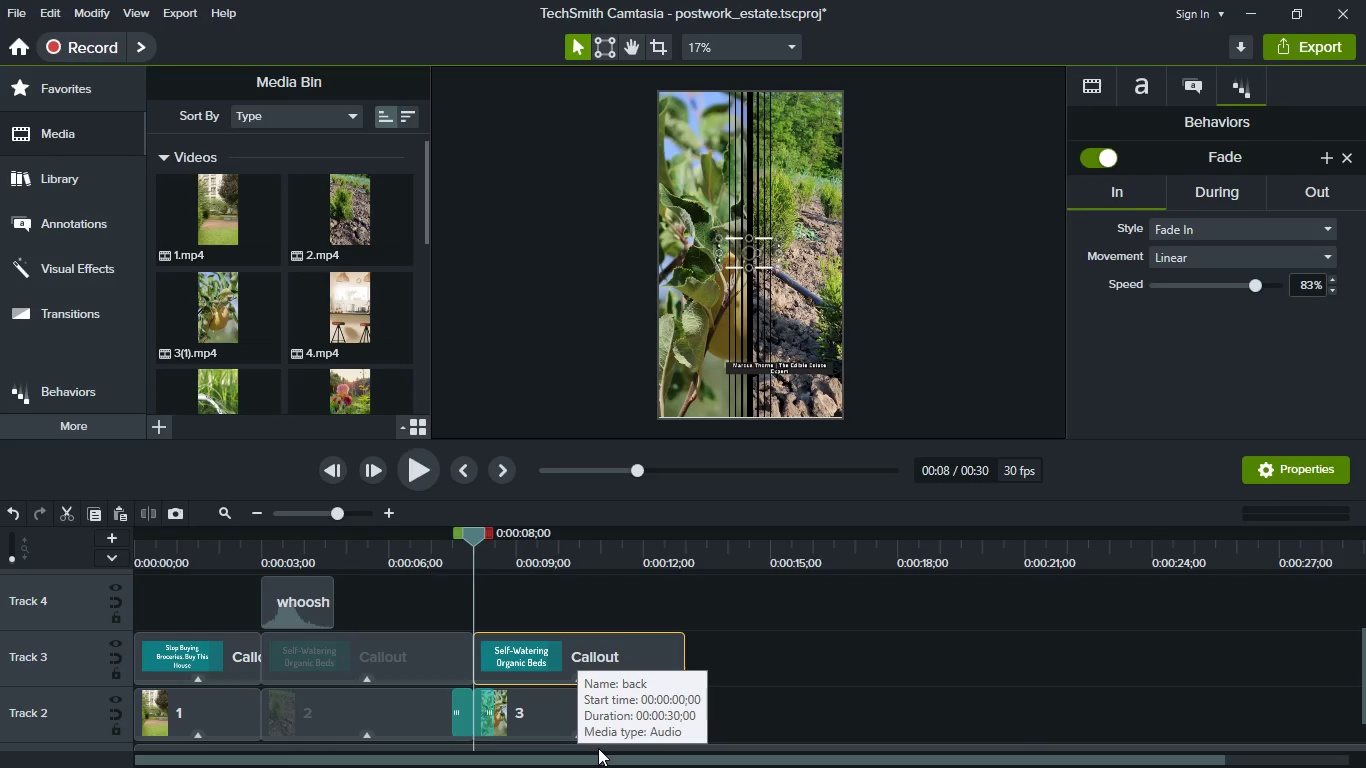 
key(Meta+MetaLeft)
 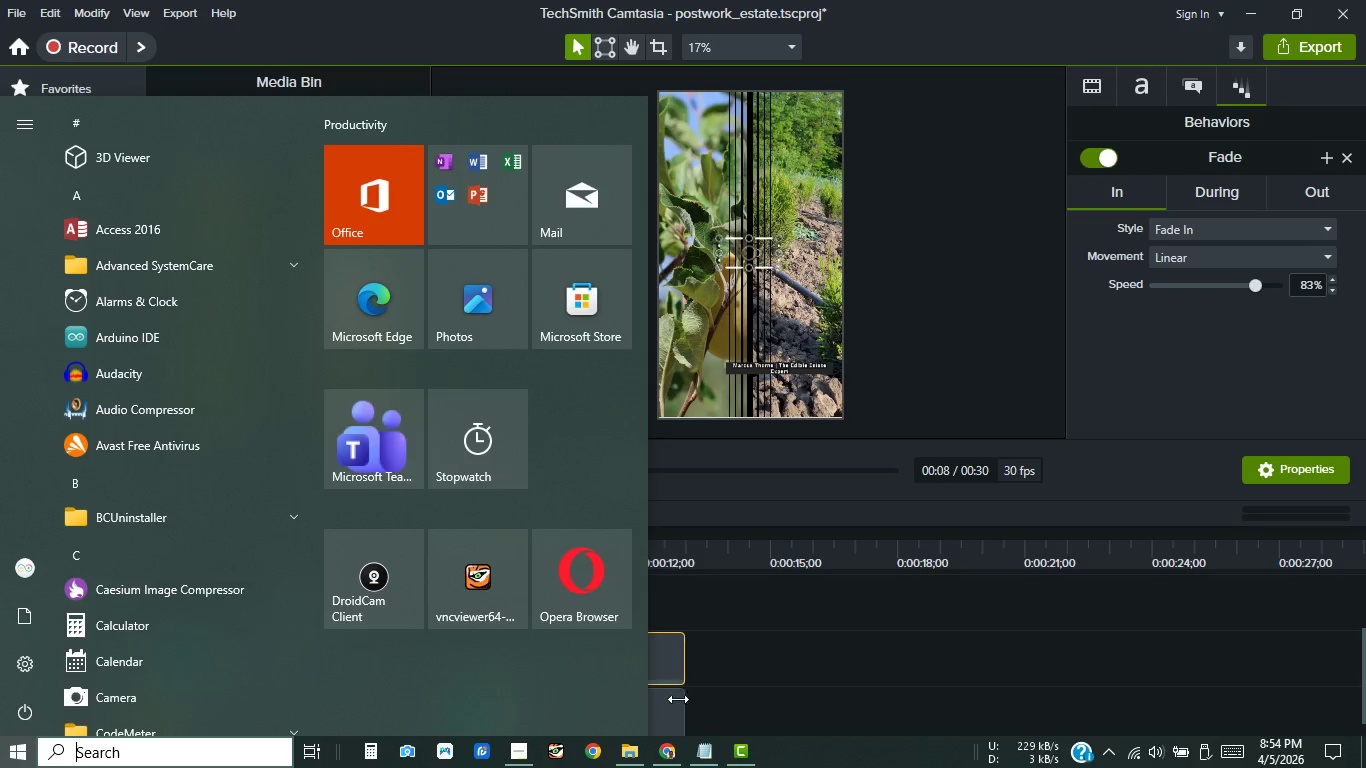 
left_click([675, 746])
 